 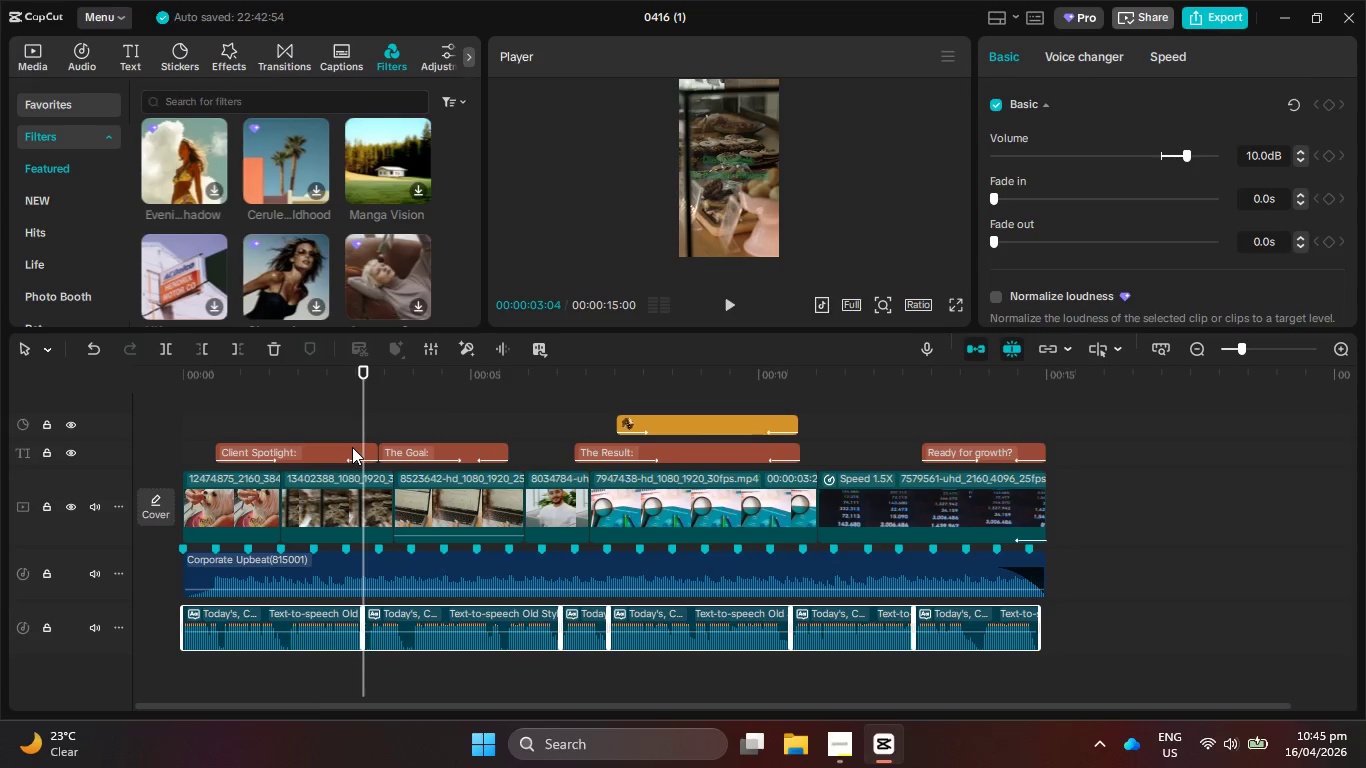 
left_click([727, 306])
 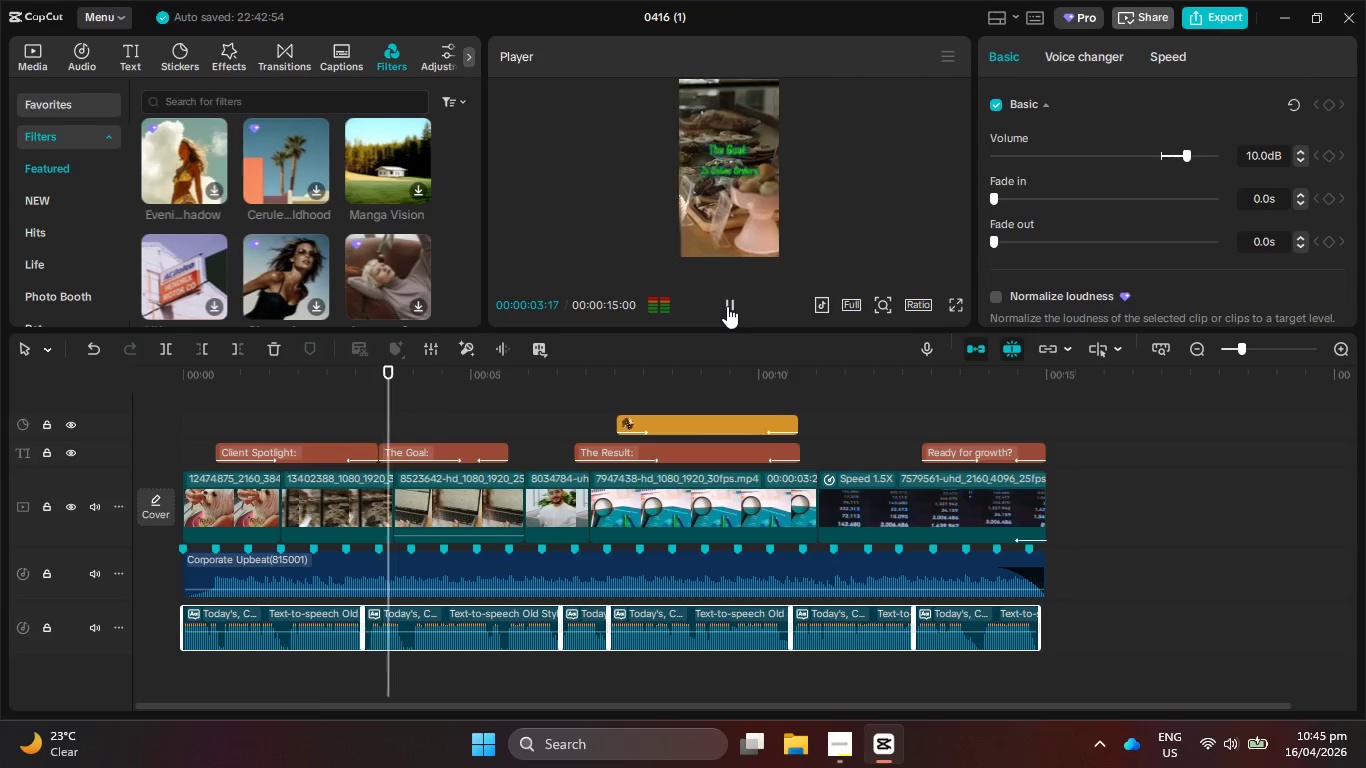 
left_click([727, 306])
 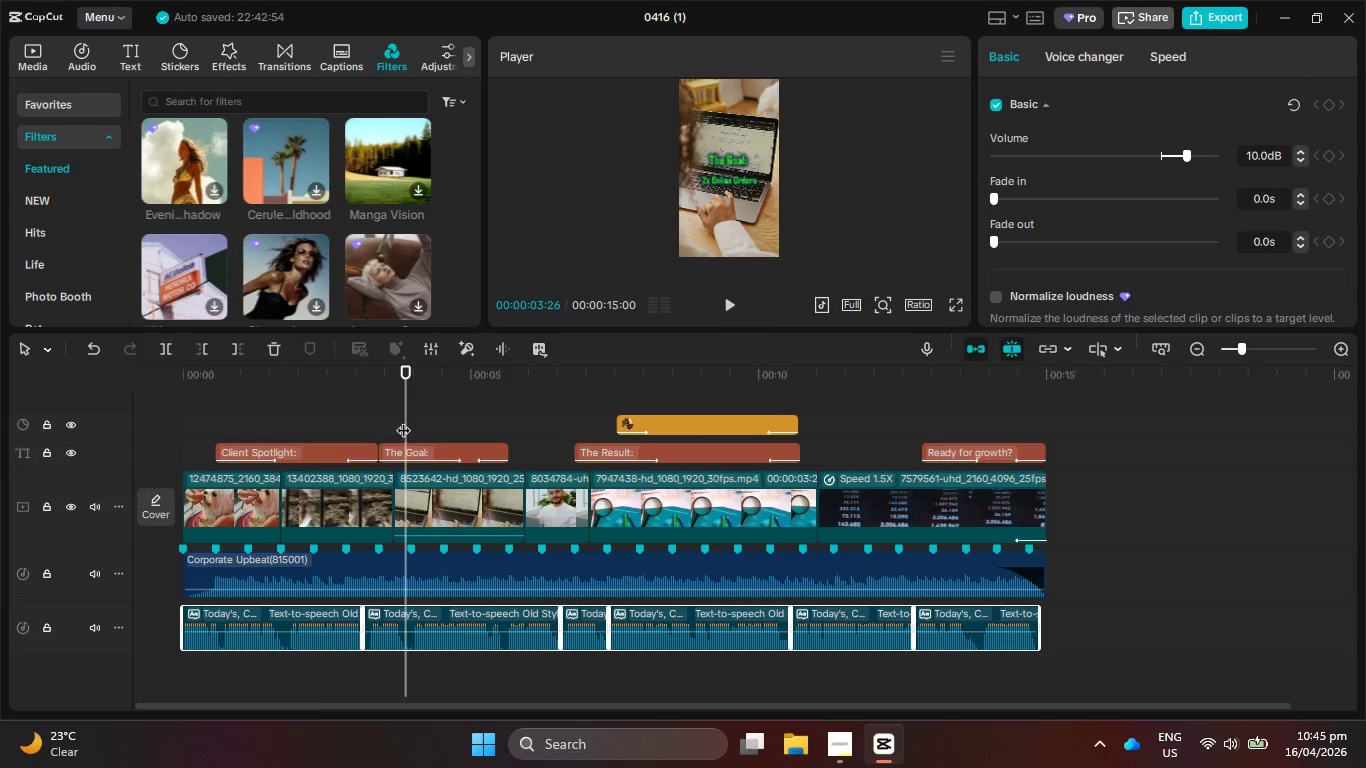 
left_click_drag(start_coordinate=[403, 419], to_coordinate=[362, 416])
 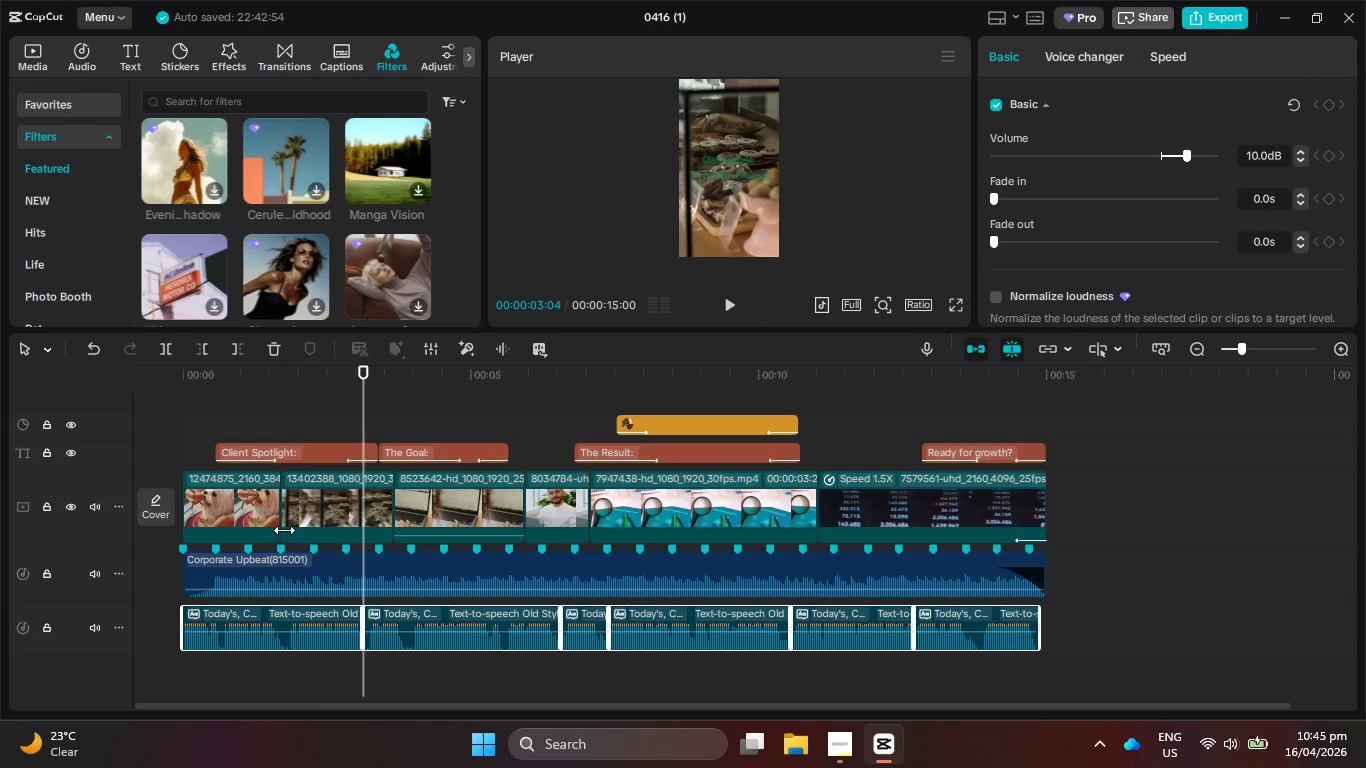 
key(Control+Z)
 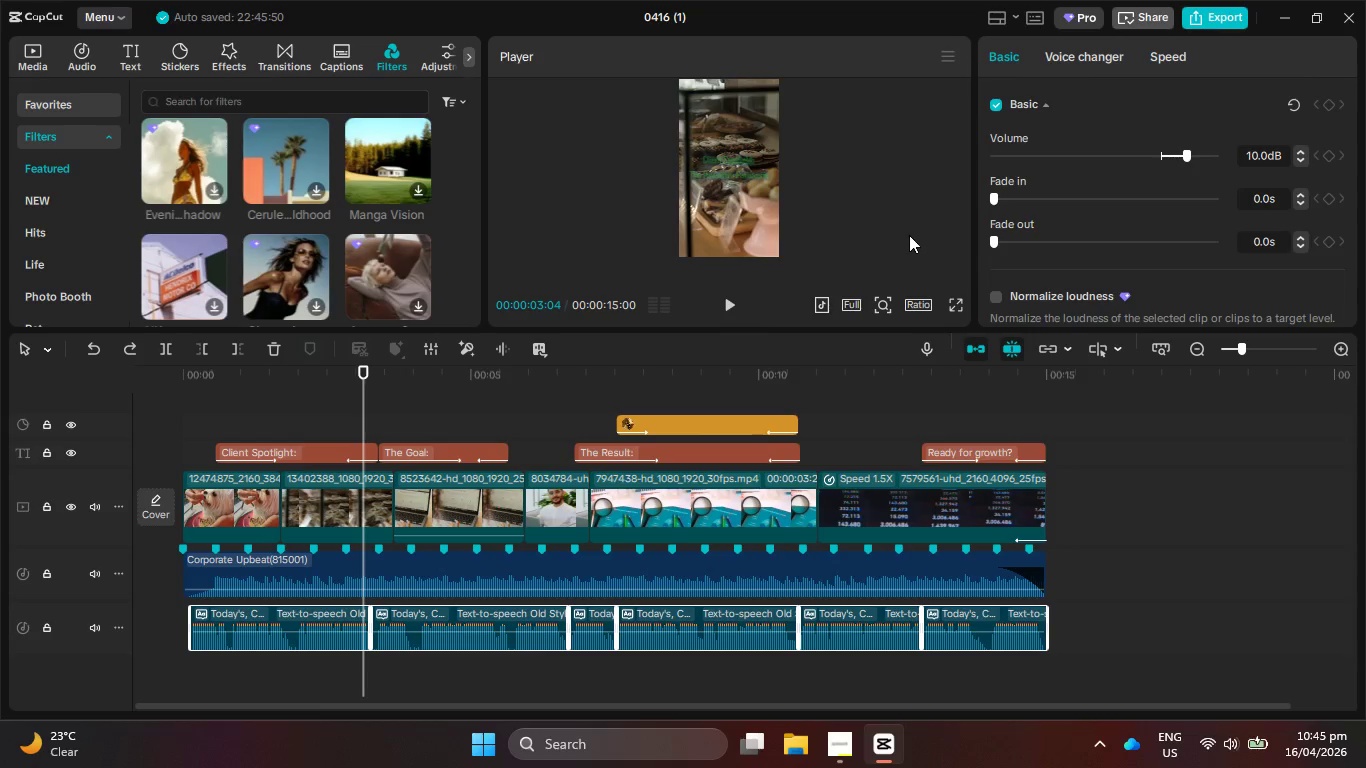 
left_click([733, 305])
 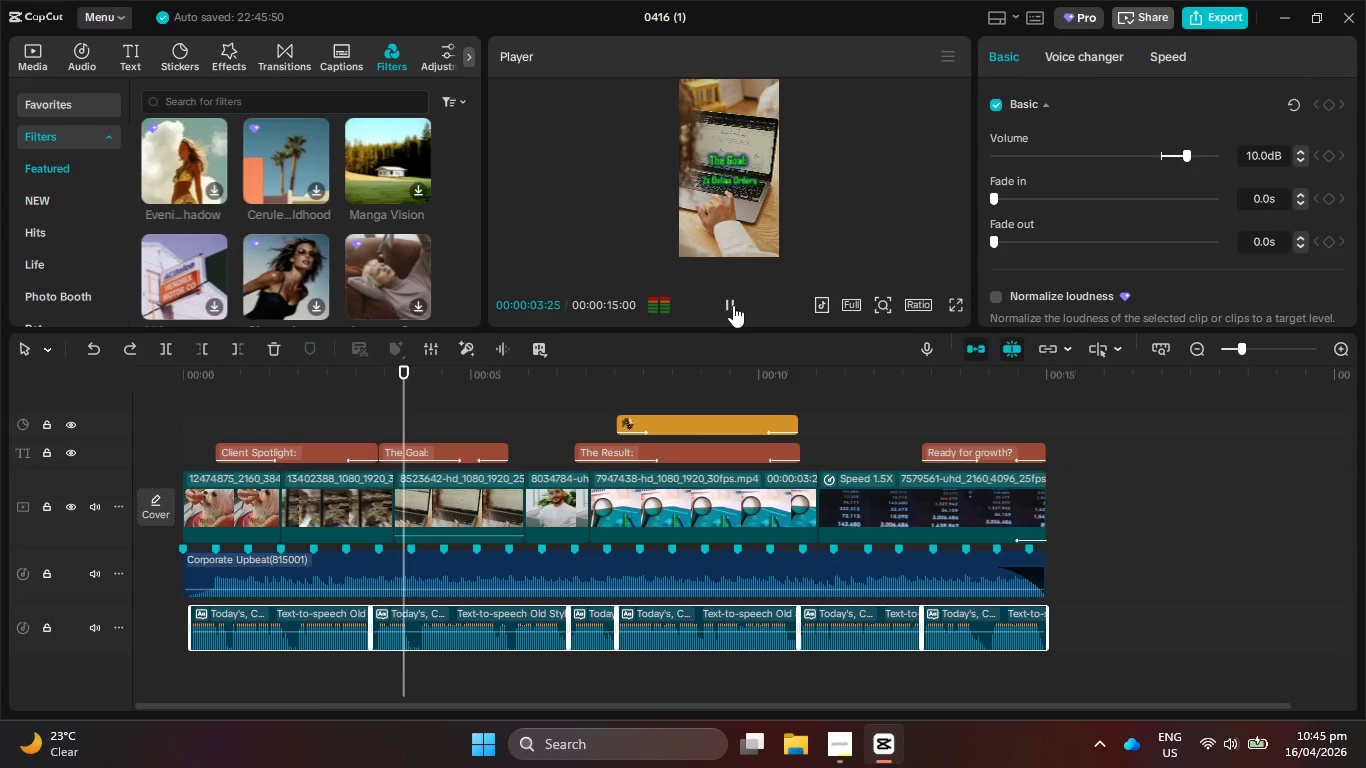 
left_click([733, 305])
 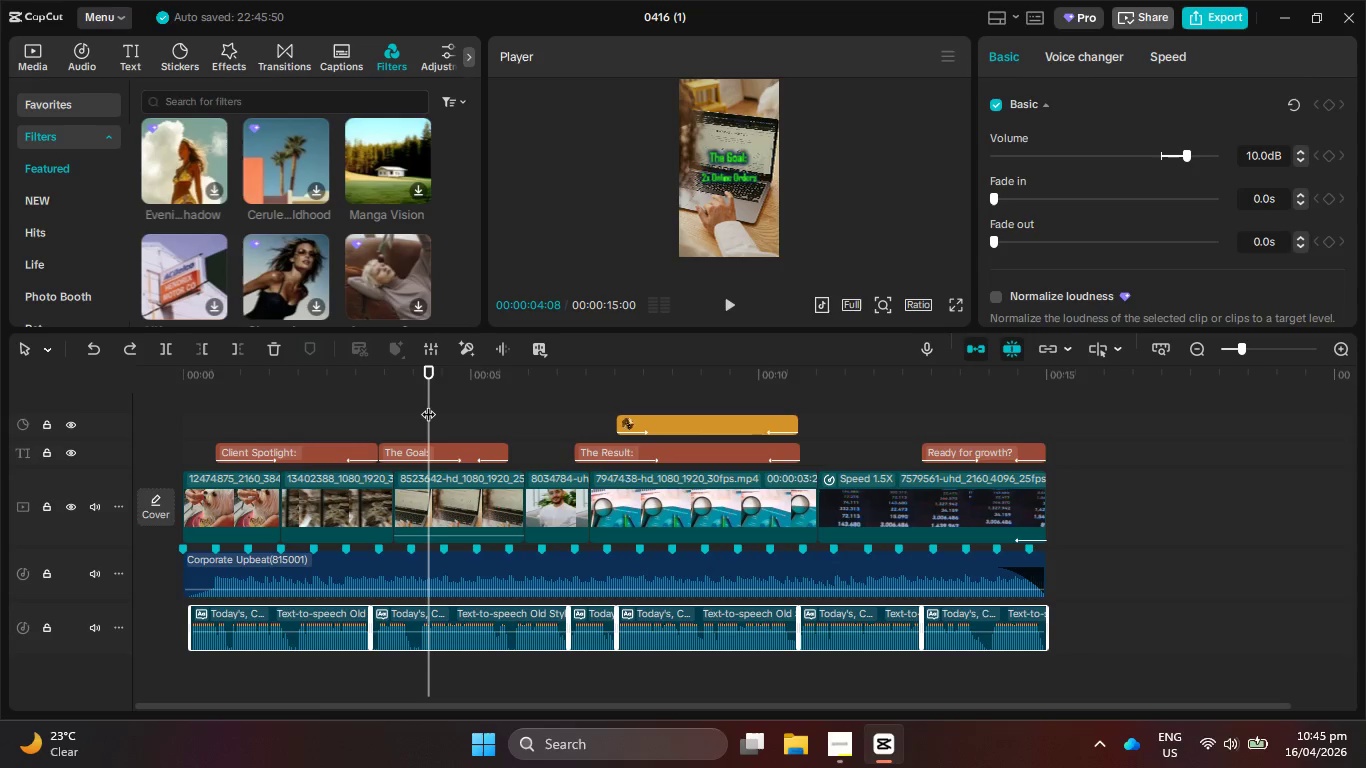 
left_click_drag(start_coordinate=[428, 404], to_coordinate=[397, 399])
 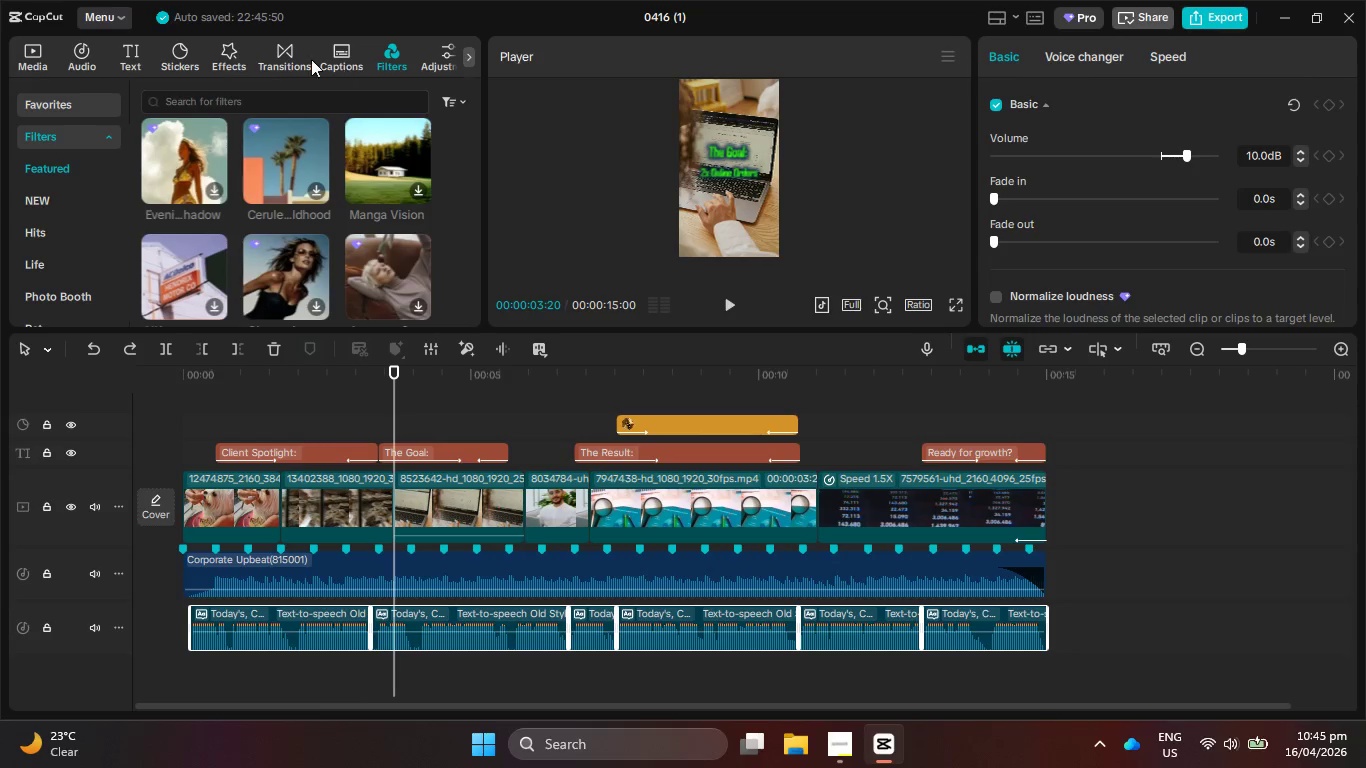 
left_click([294, 57])
 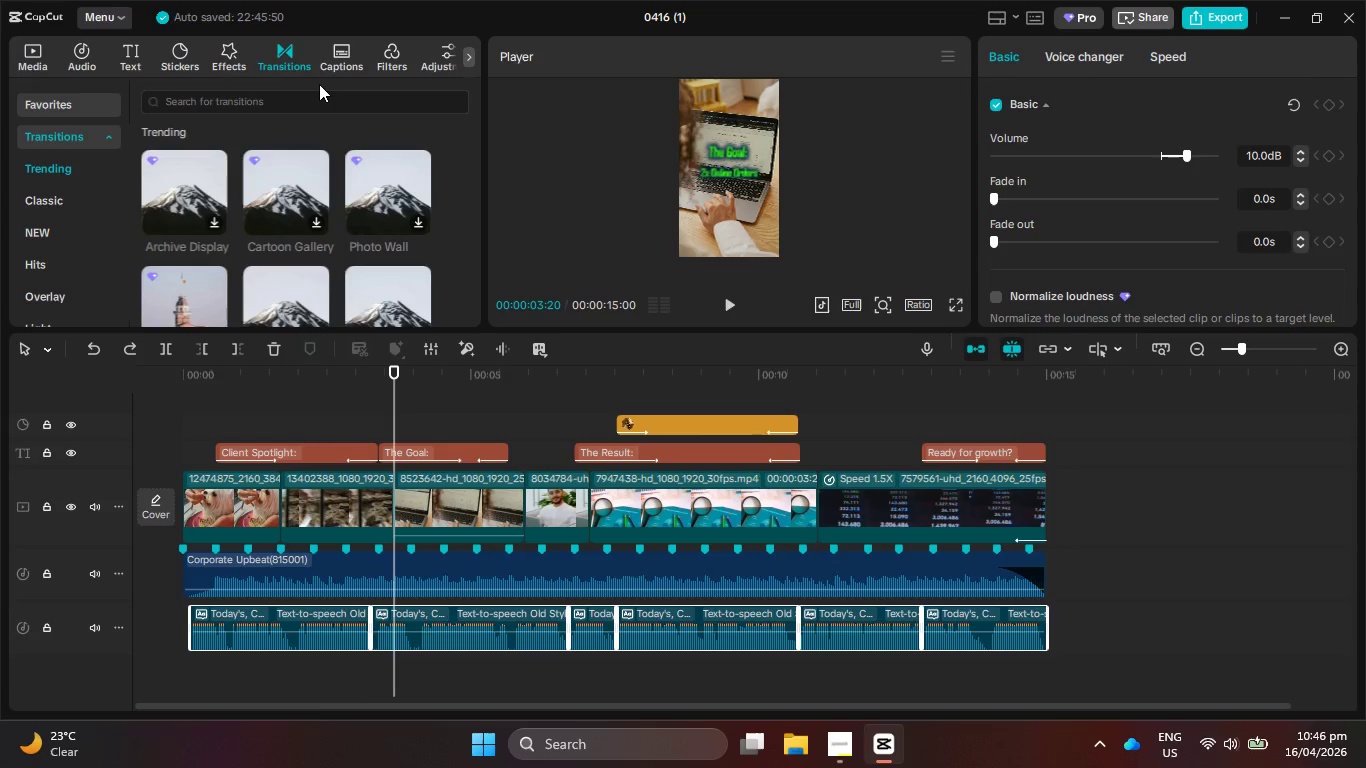 
wait(9.38)
 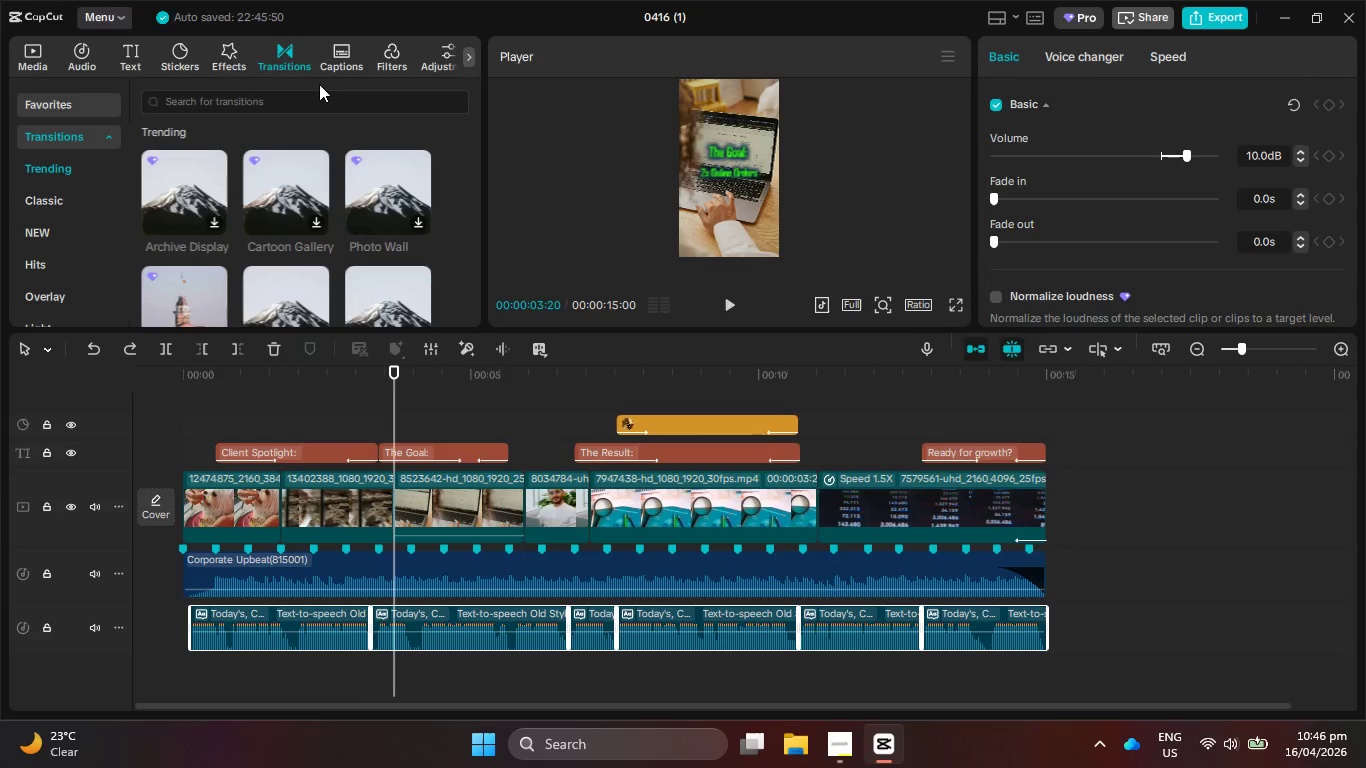 
left_click([316, 104])
 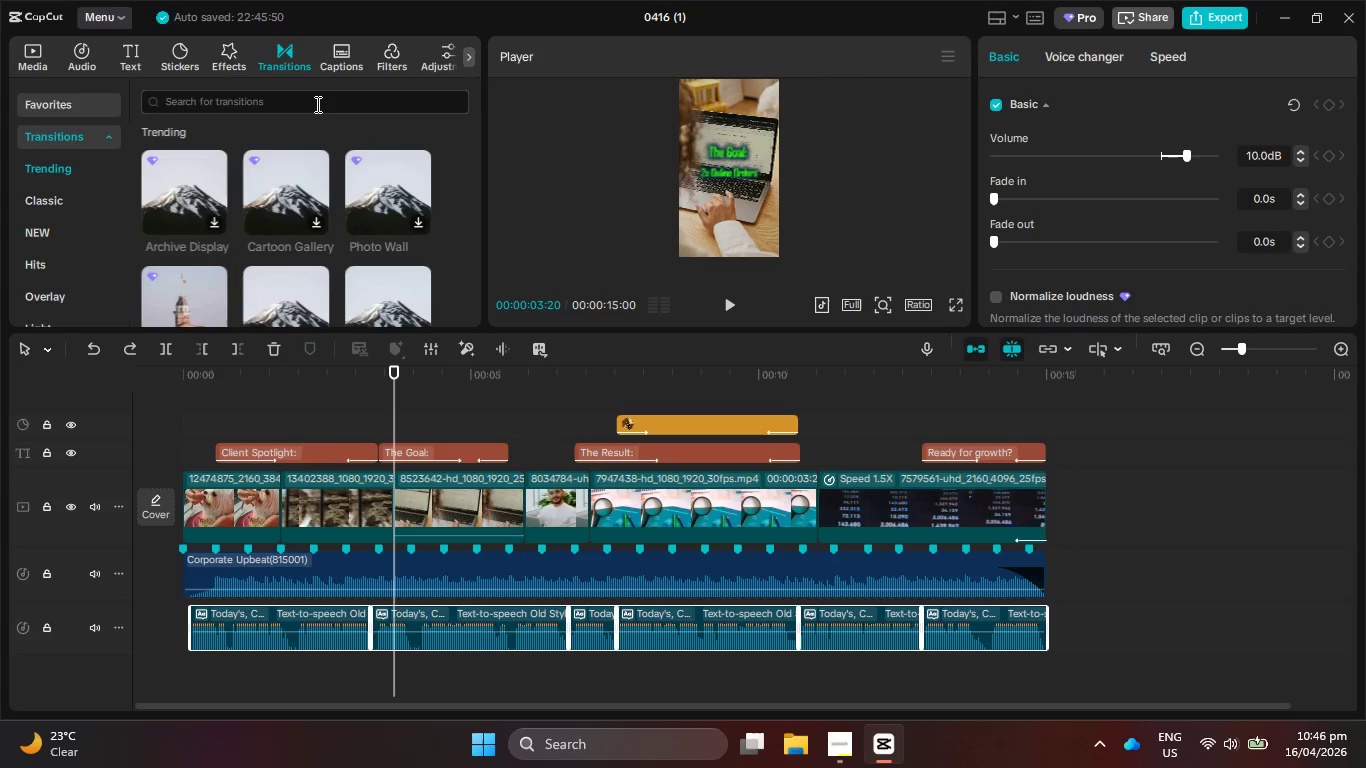 
type(pull)
 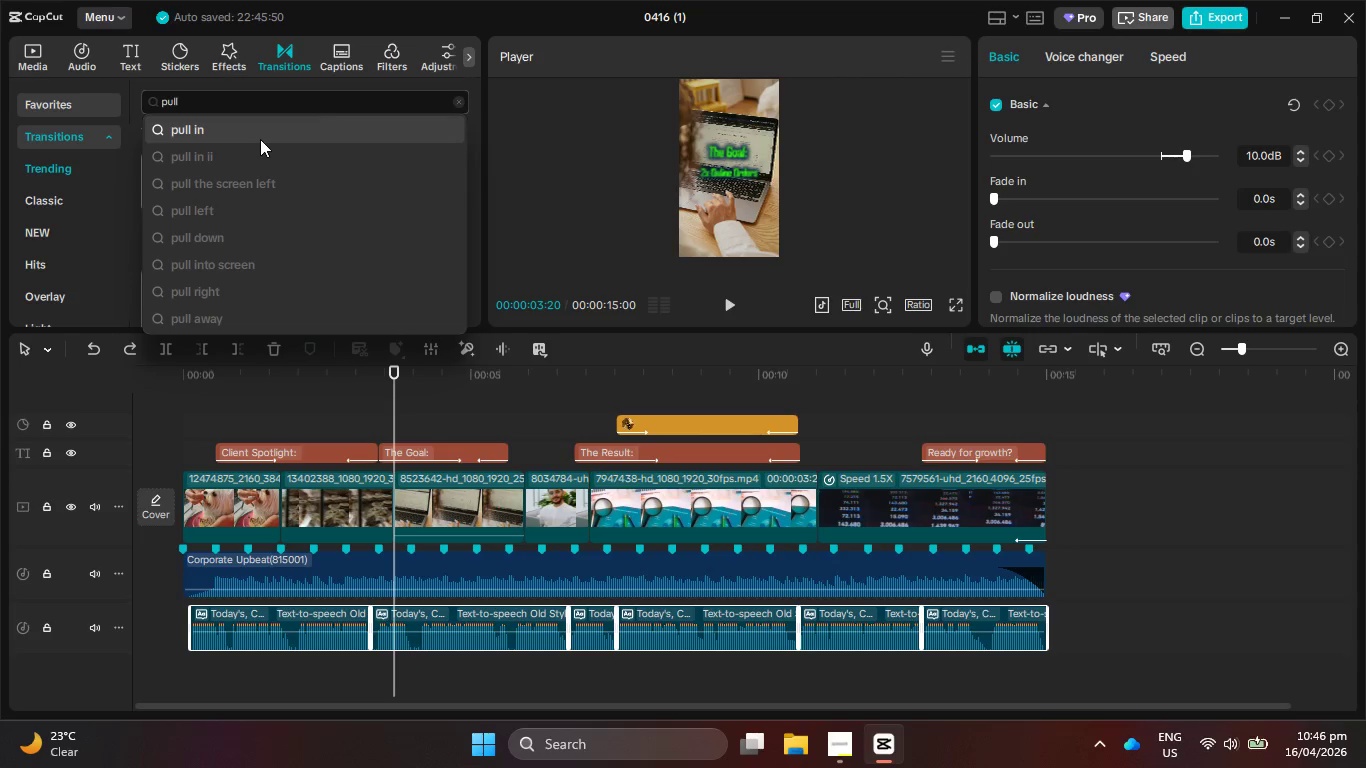 
left_click([259, 136])
 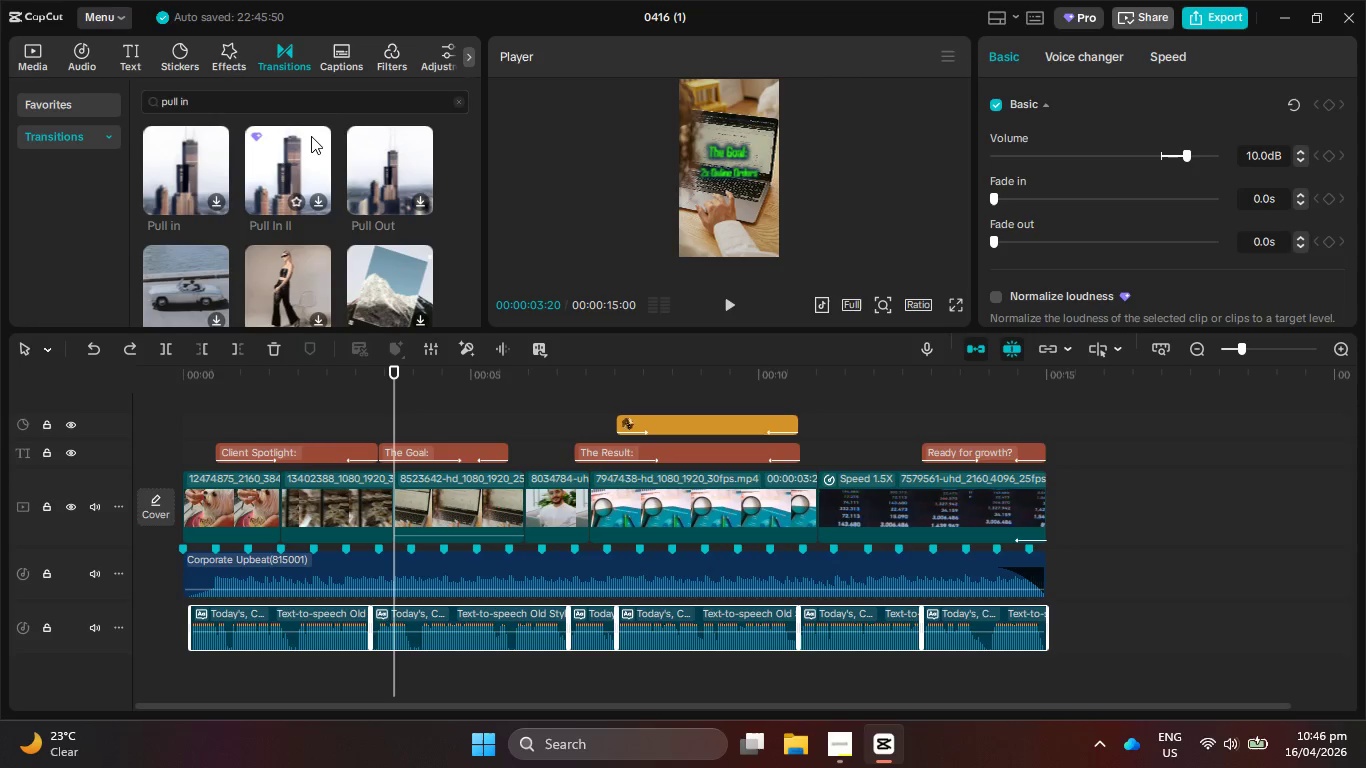 
wait(7.52)
 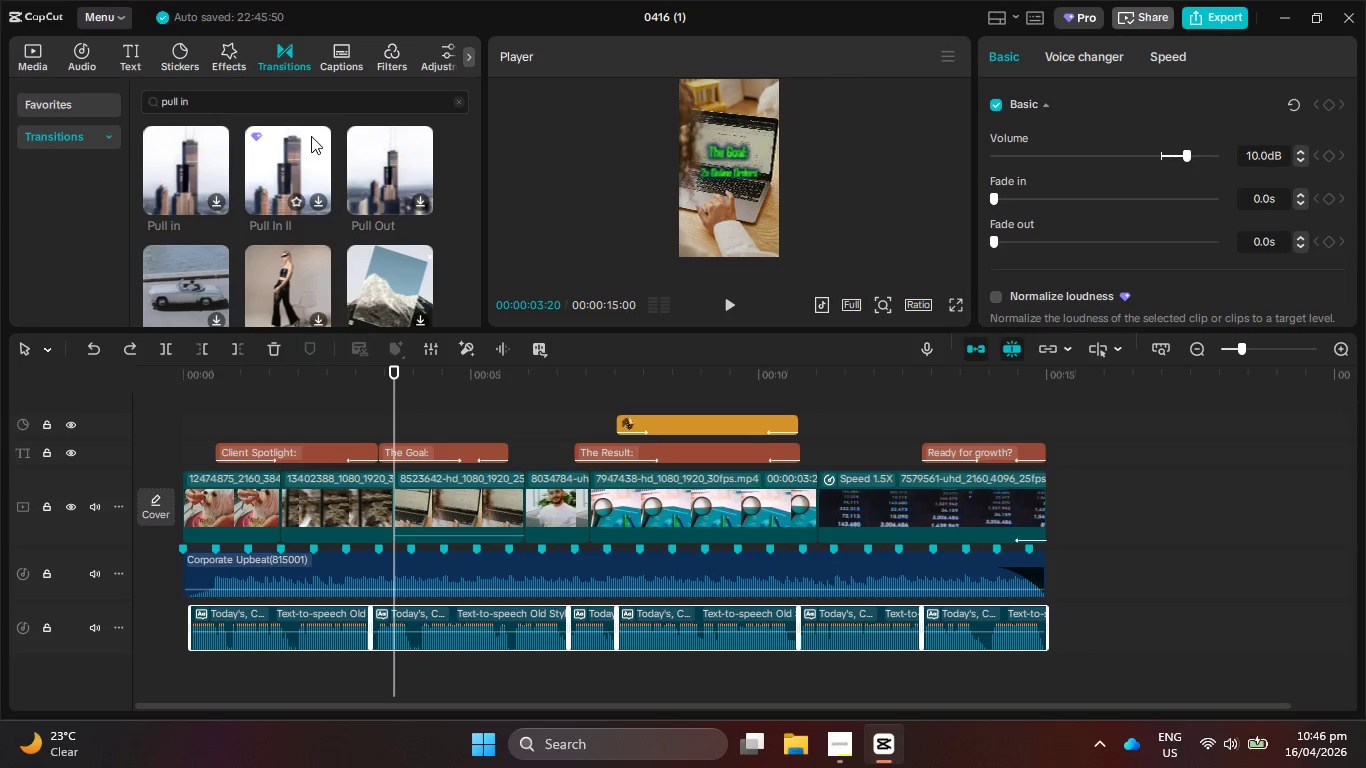 
left_click_drag(start_coordinate=[199, 166], to_coordinate=[381, 509])
 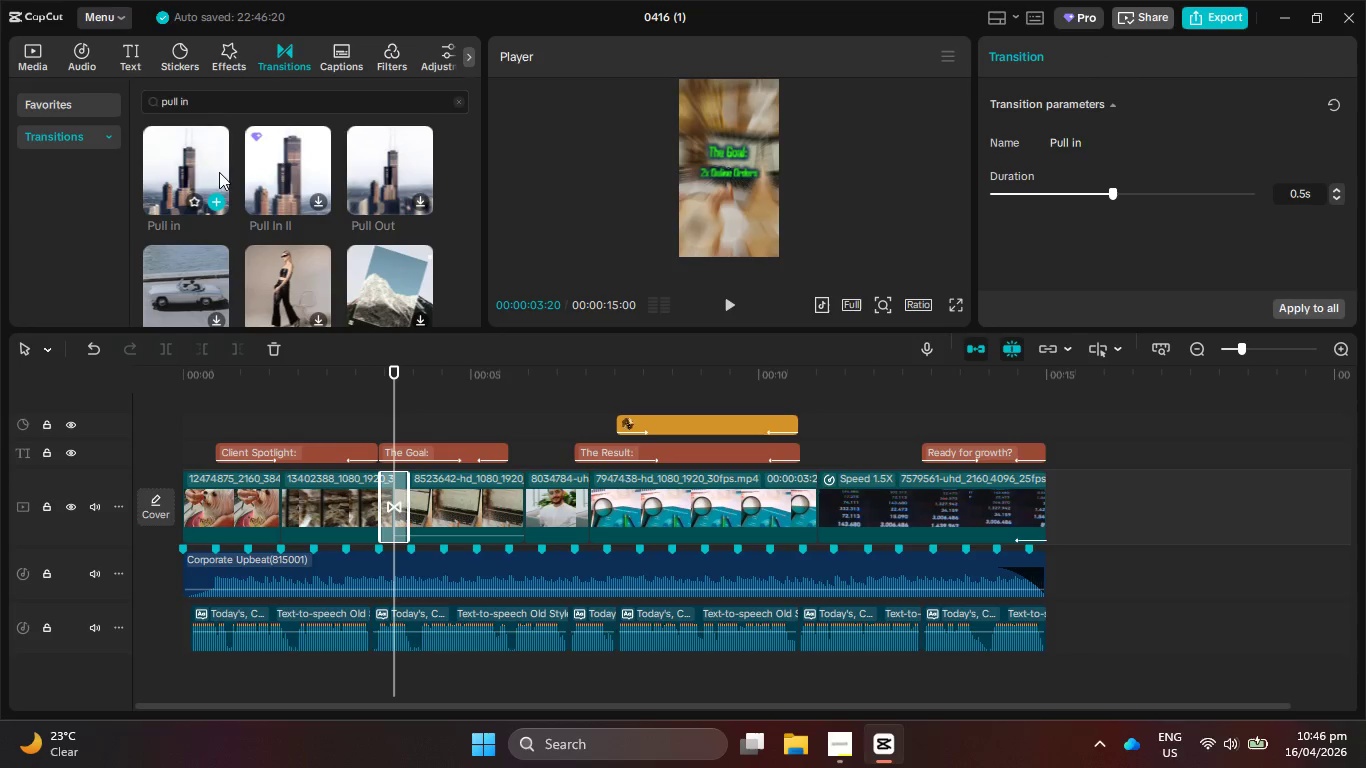 
left_click_drag(start_coordinate=[197, 175], to_coordinate=[579, 504])
 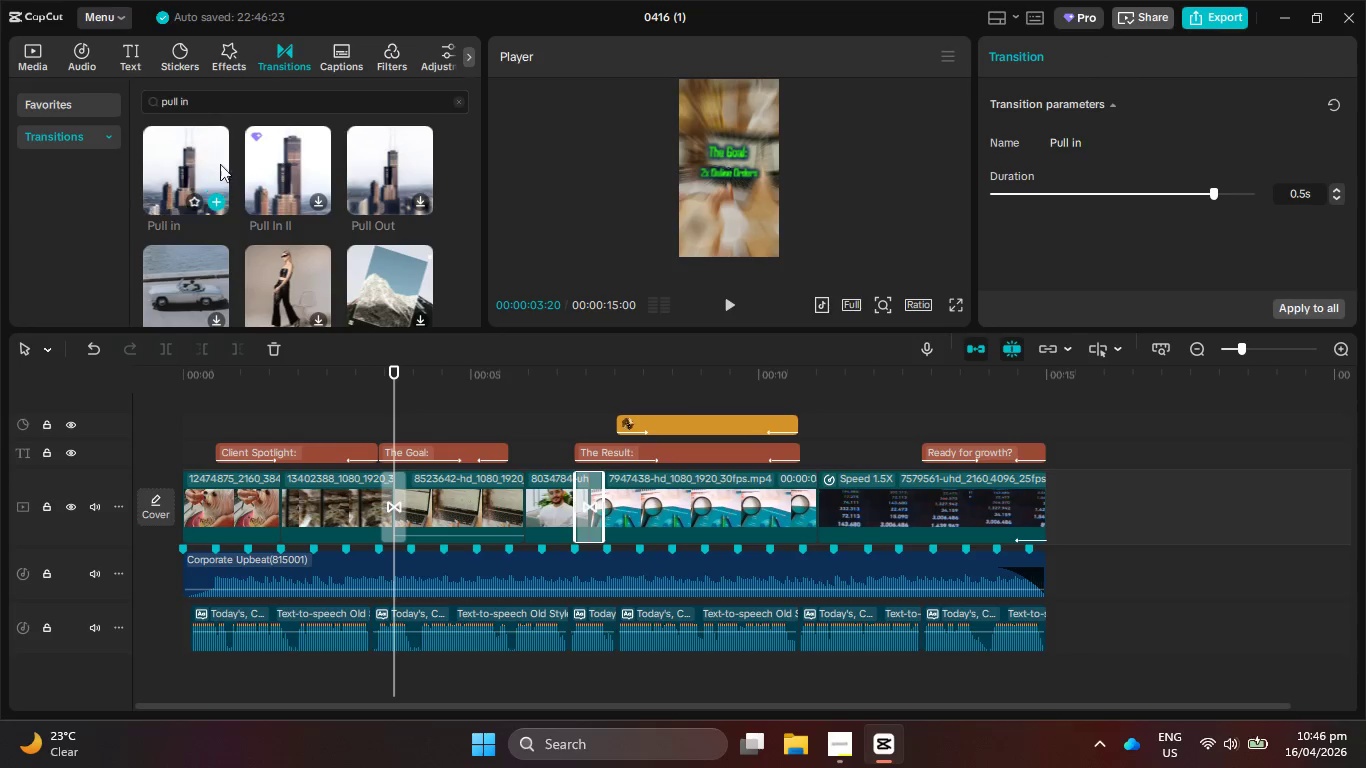 
left_click_drag(start_coordinate=[195, 166], to_coordinate=[807, 498])
 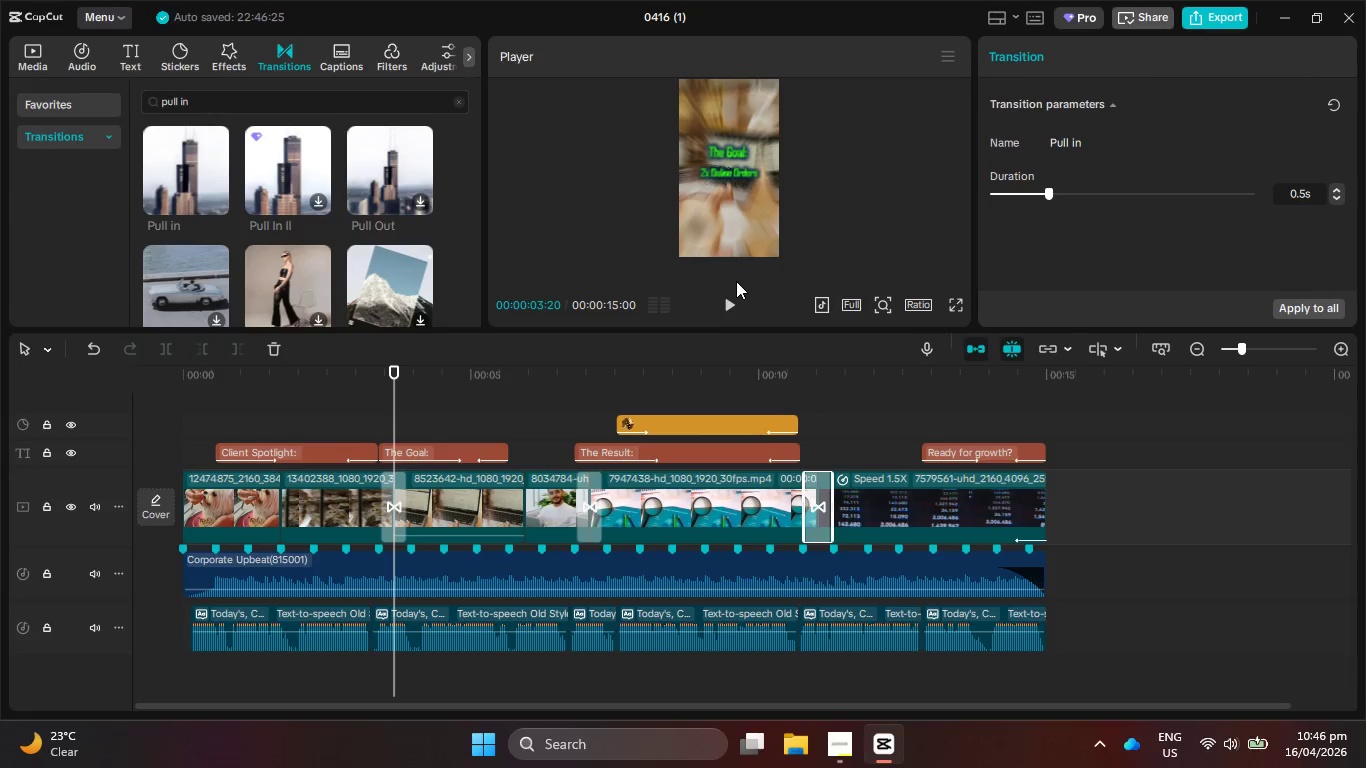 
left_click([718, 299])
 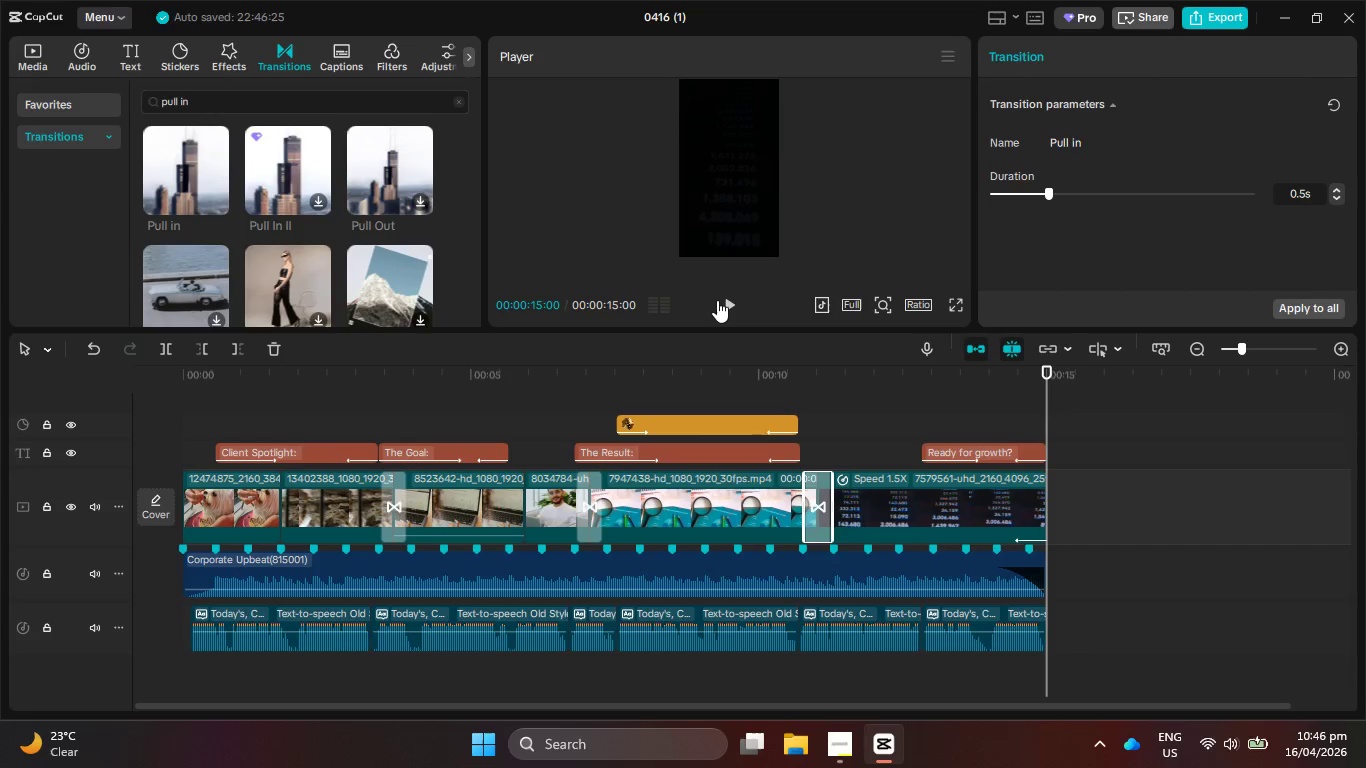 
wait(20.44)
 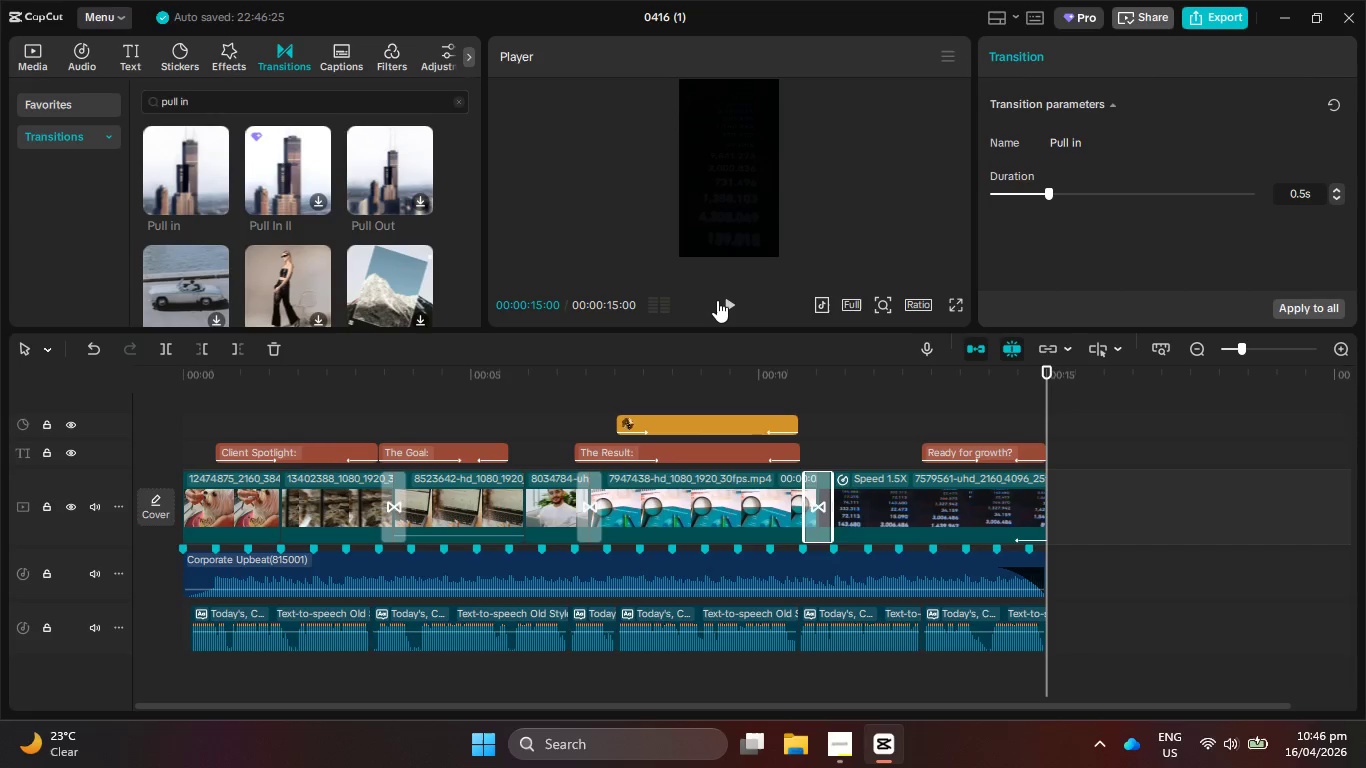 
scroll: coordinate [356, 201], scroll_direction: down, amount: 1.0
 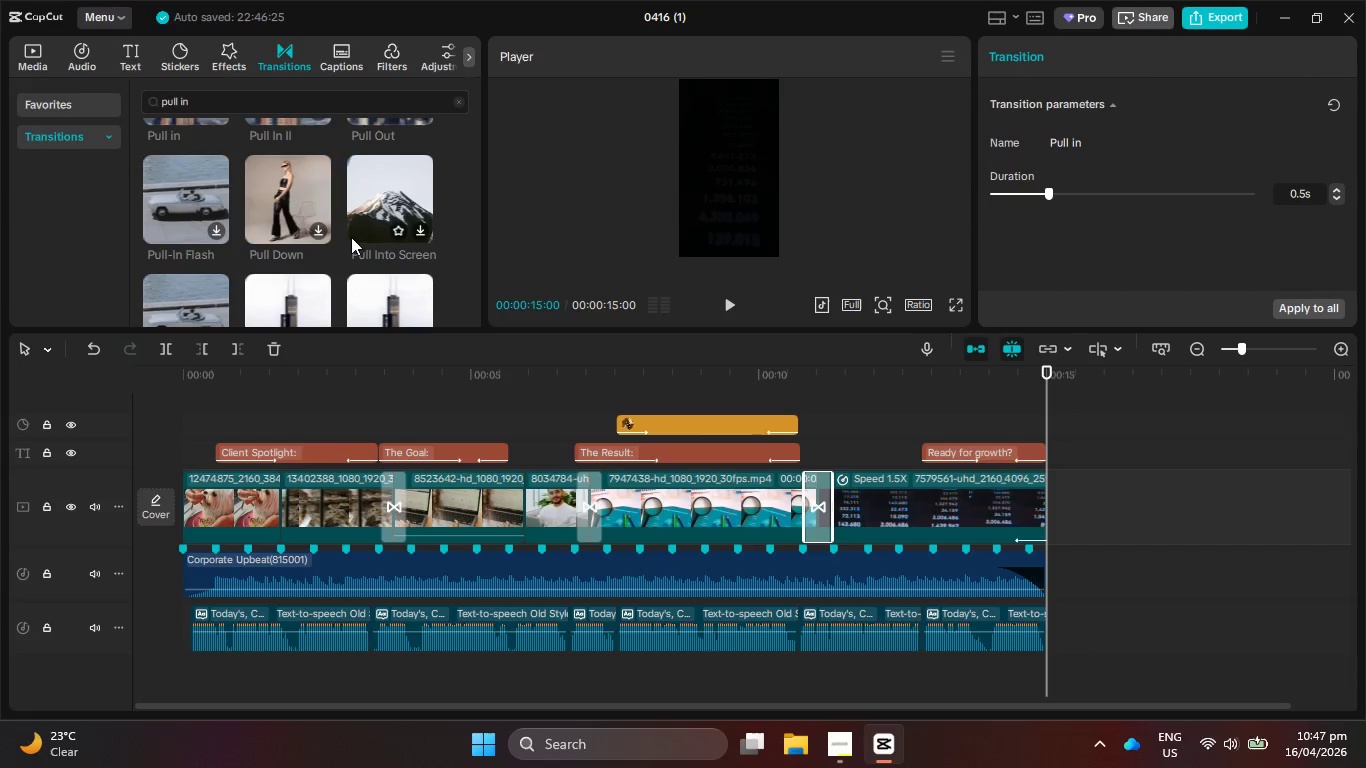 
wait(28.9)
 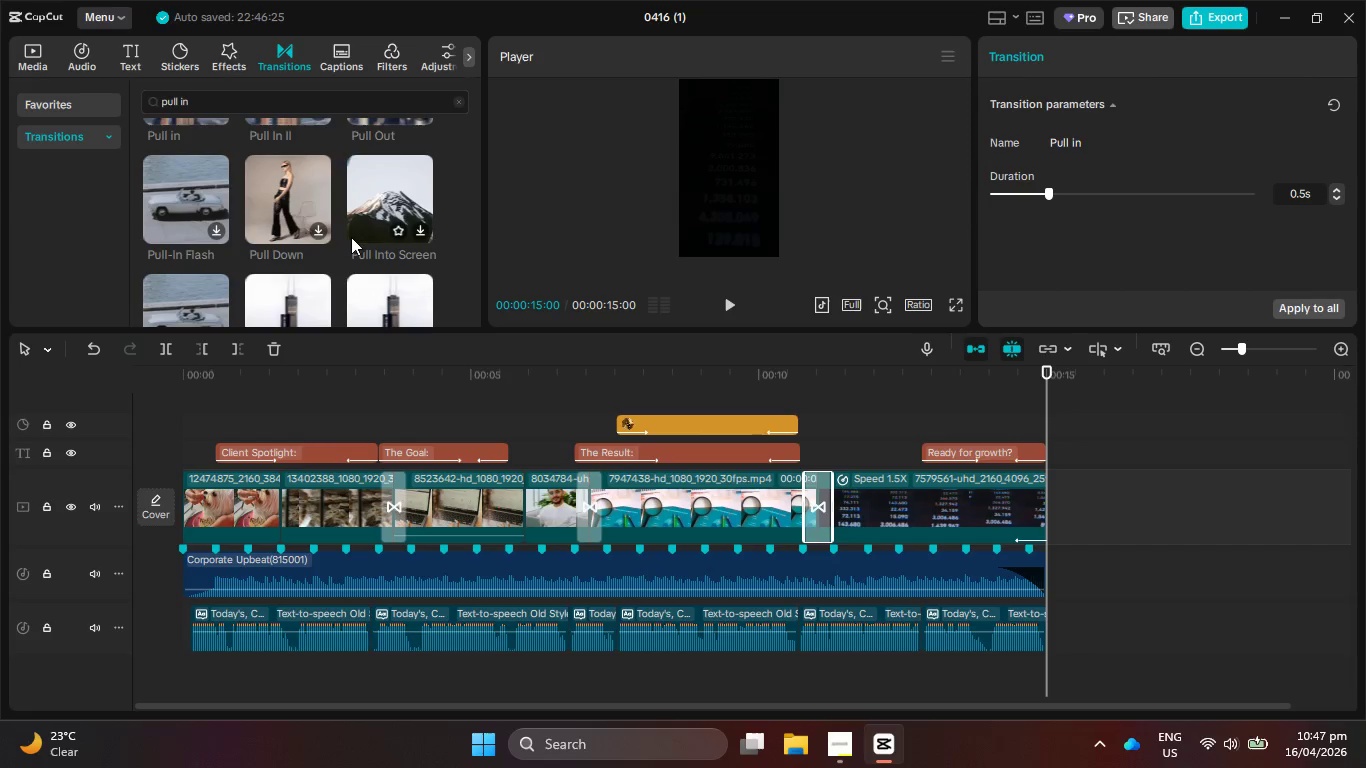 
left_click([731, 297])
 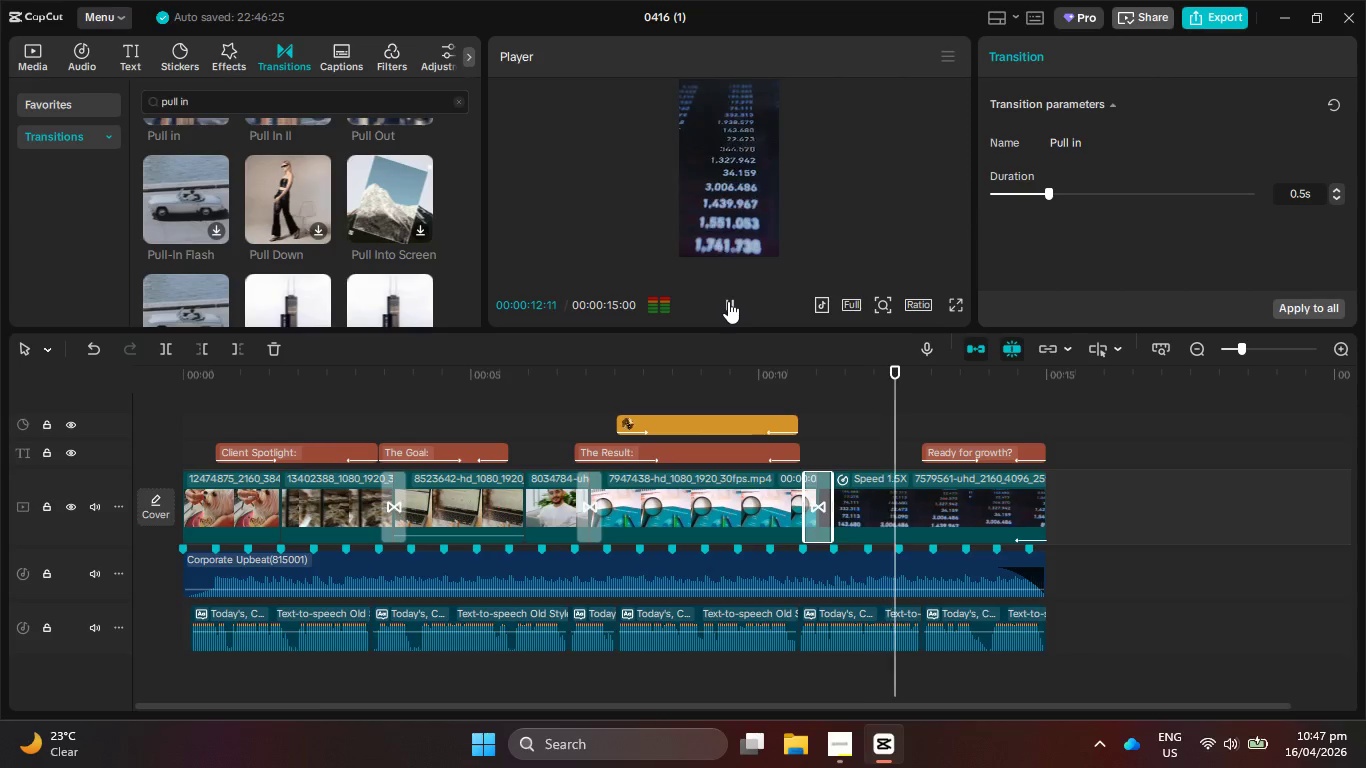 
wait(17.62)
 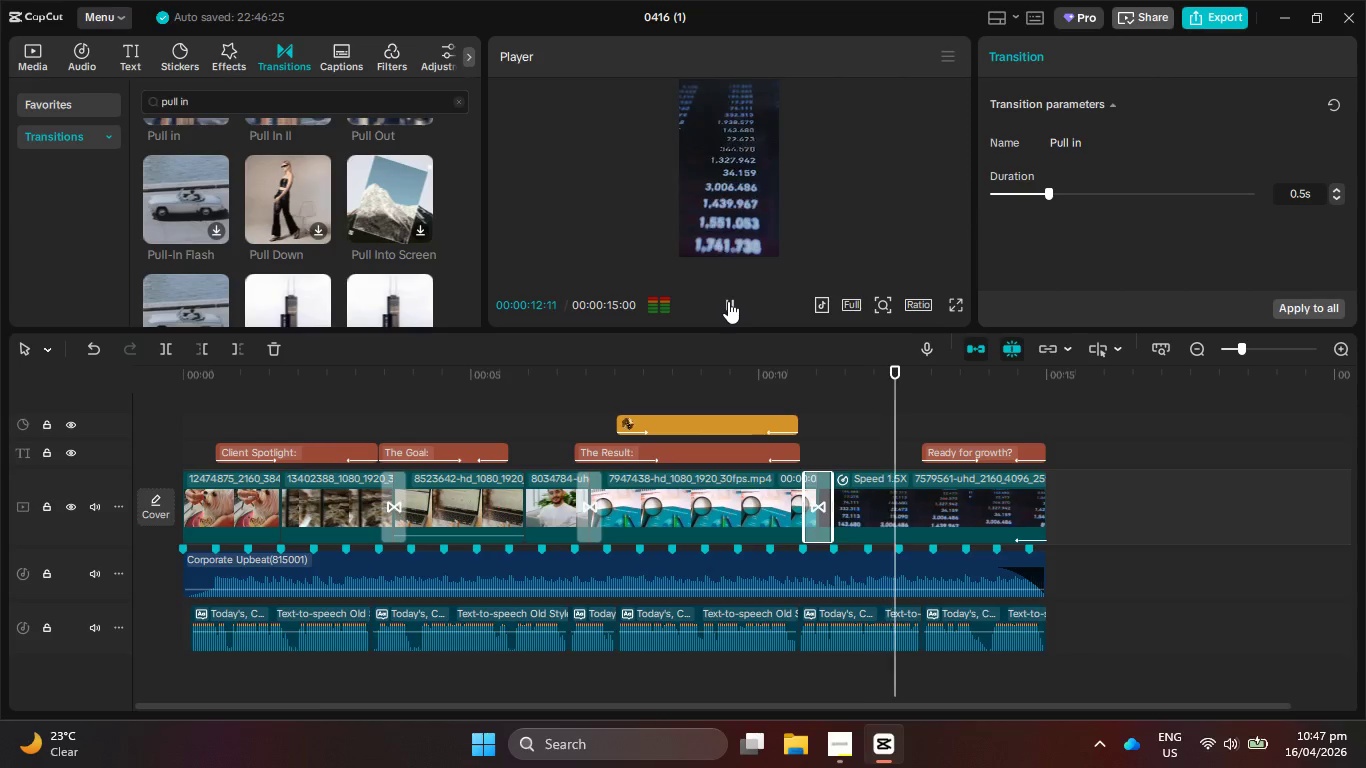 
scroll: coordinate [351, 252], scroll_direction: down, amount: 8.0
 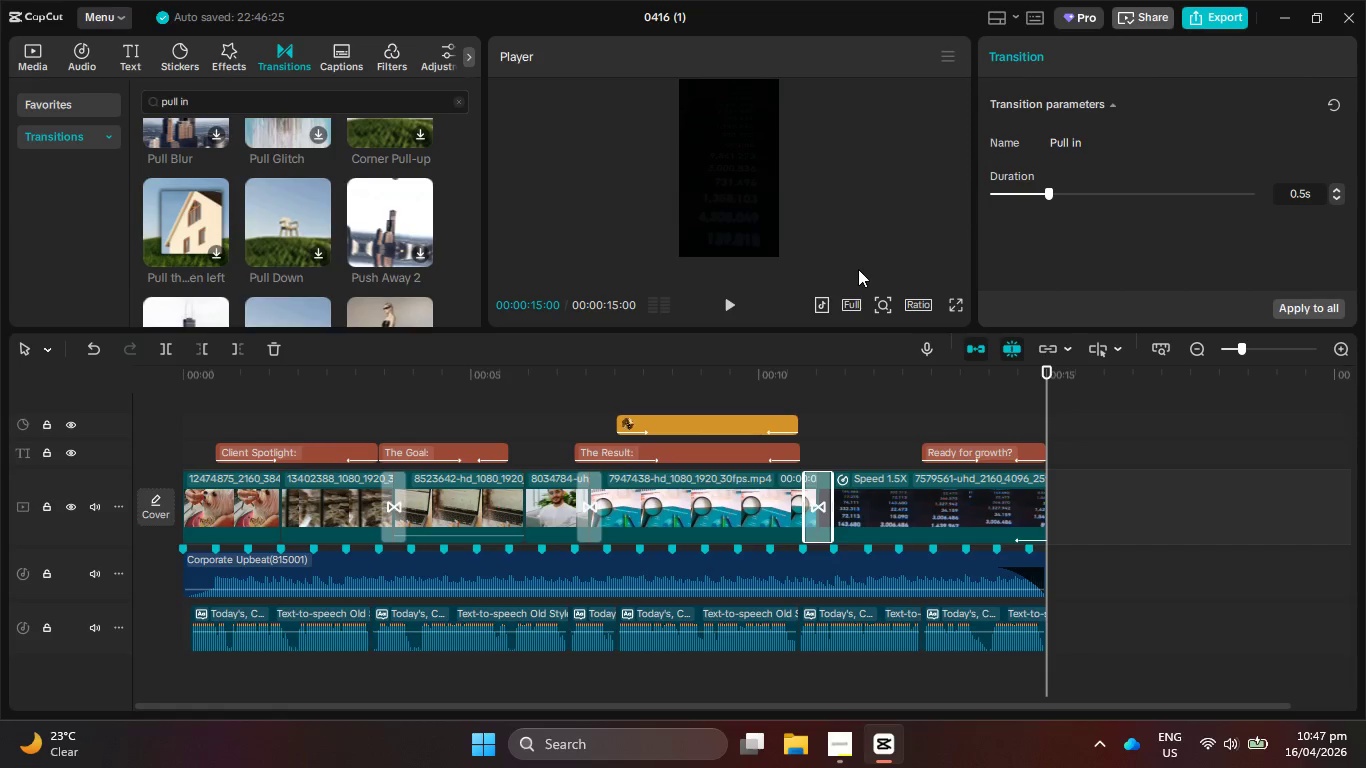 
wait(9.52)
 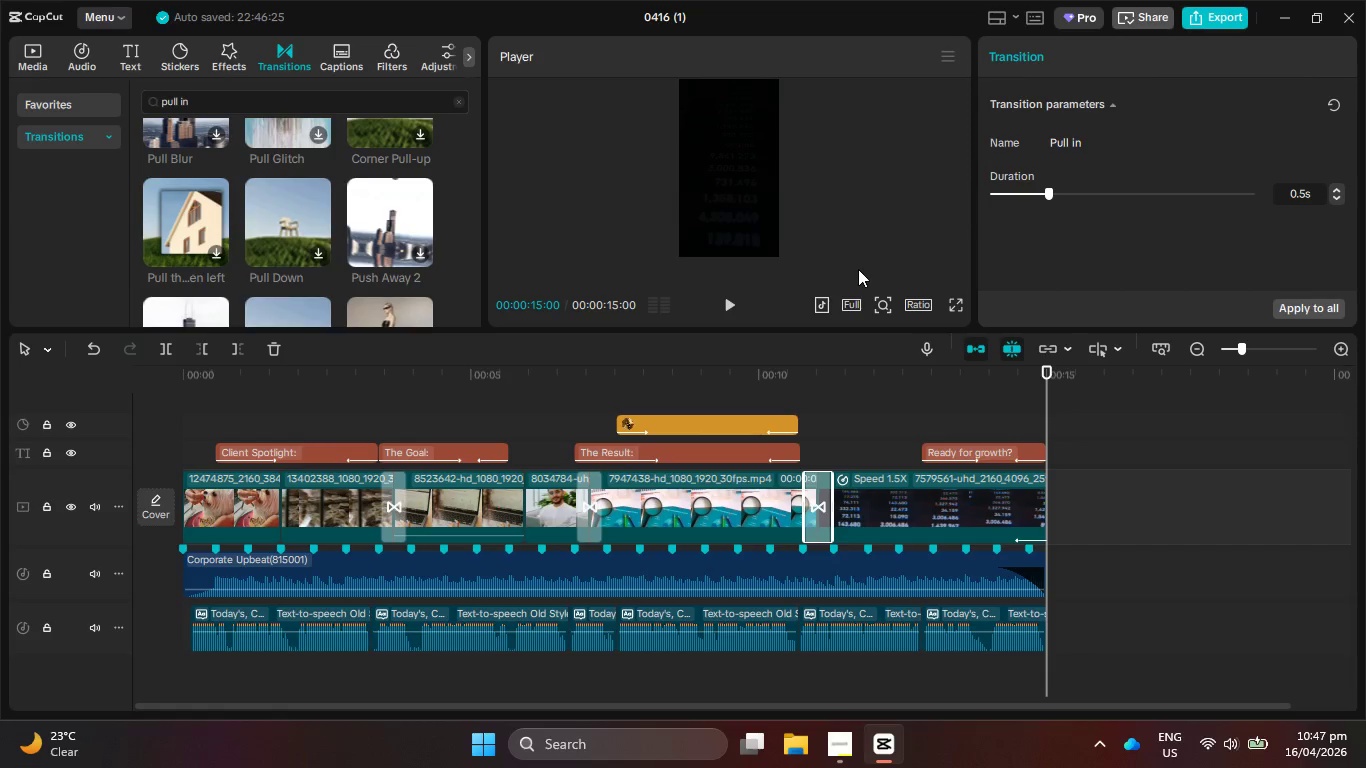 
scroll: coordinate [266, 215], scroll_direction: down, amount: 4.0
 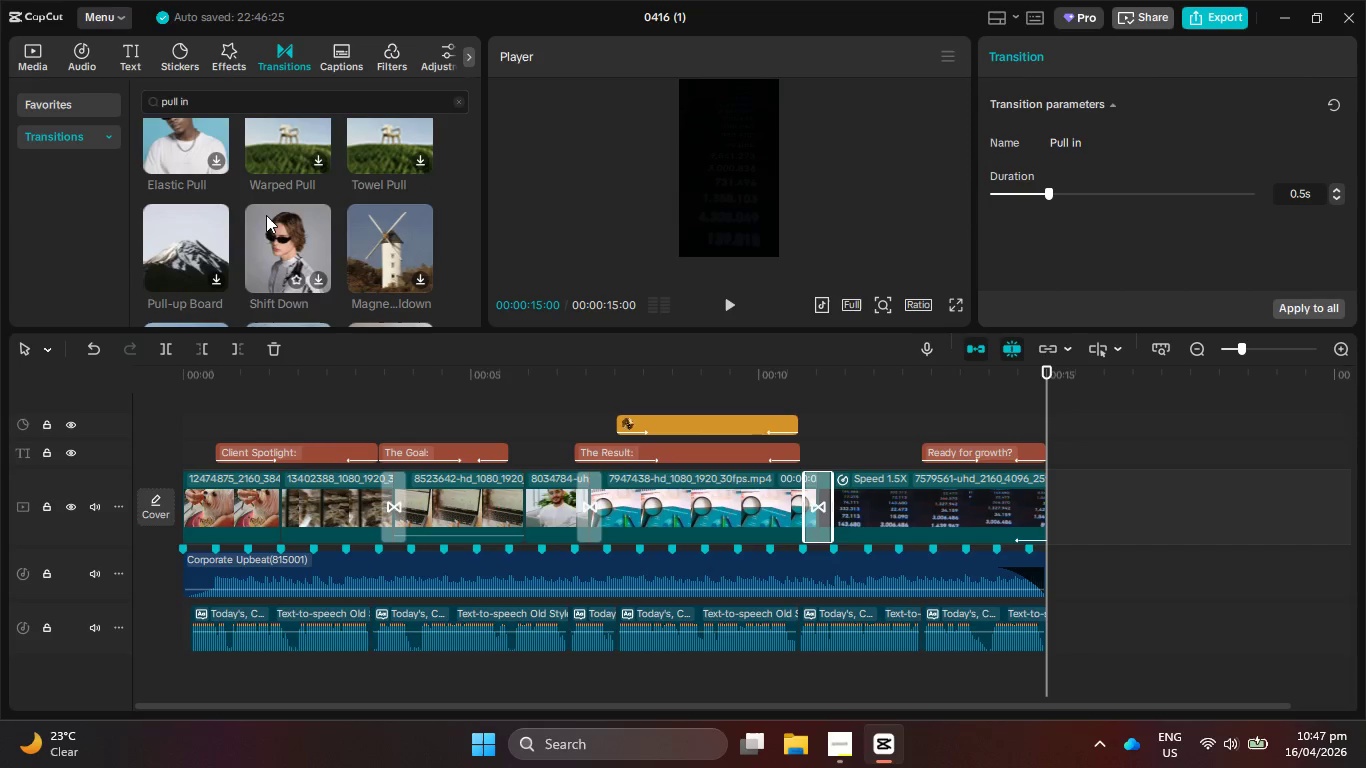 
wait(8.76)
 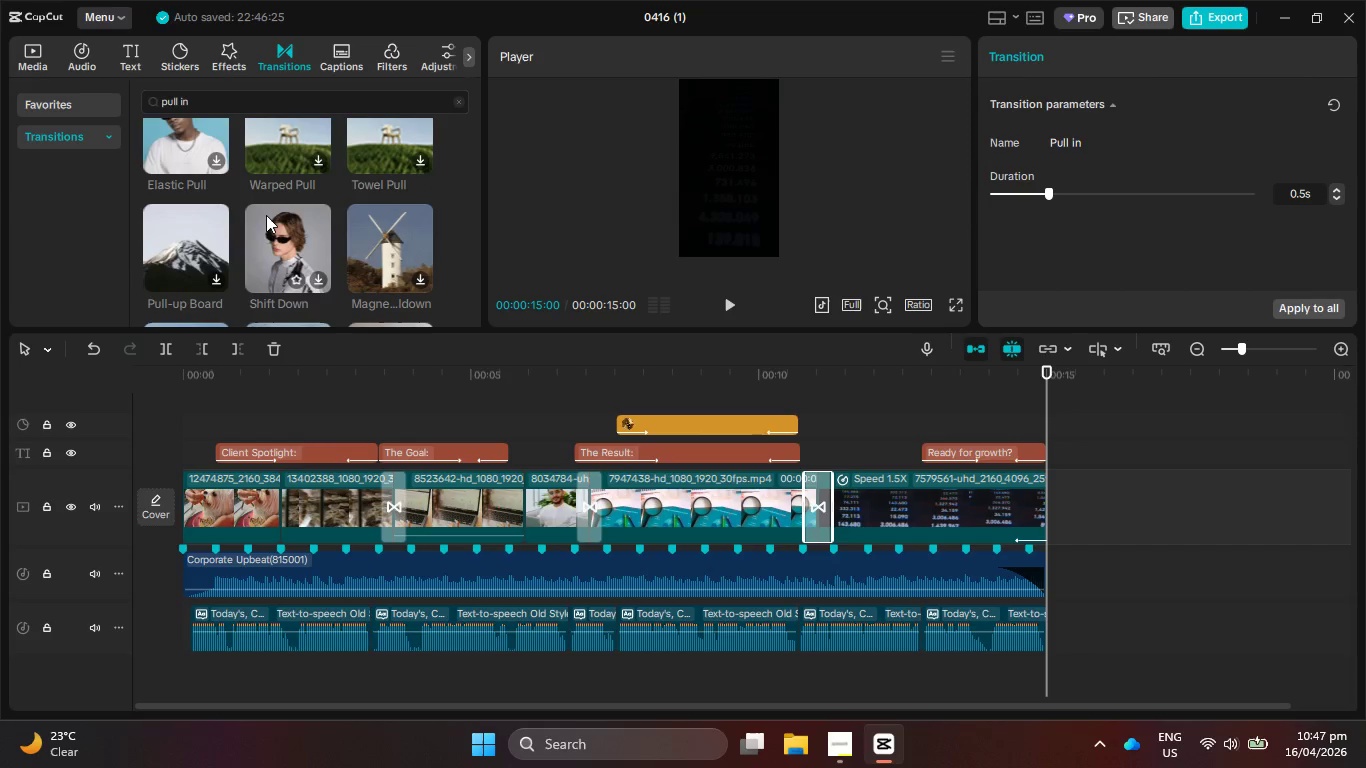 
scroll: coordinate [266, 215], scroll_direction: down, amount: 3.0
 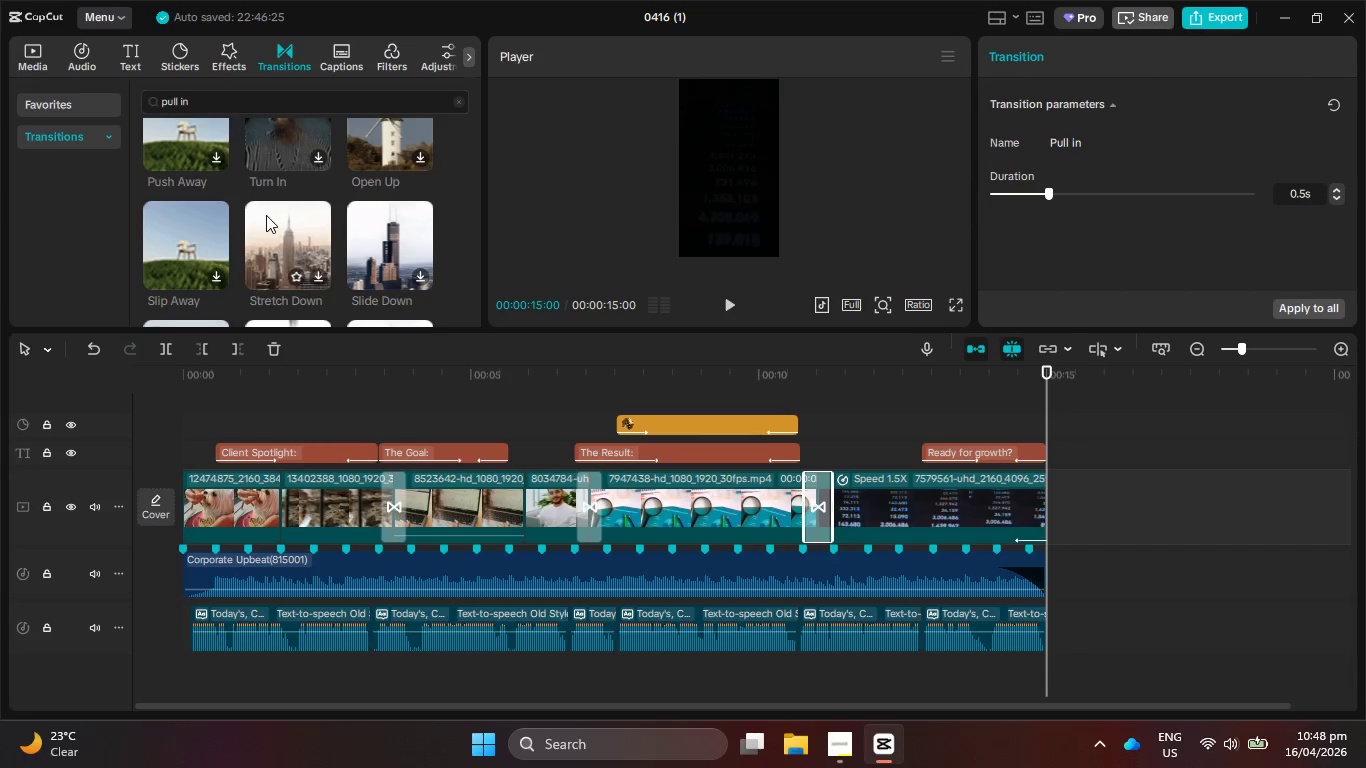 
wait(5.41)
 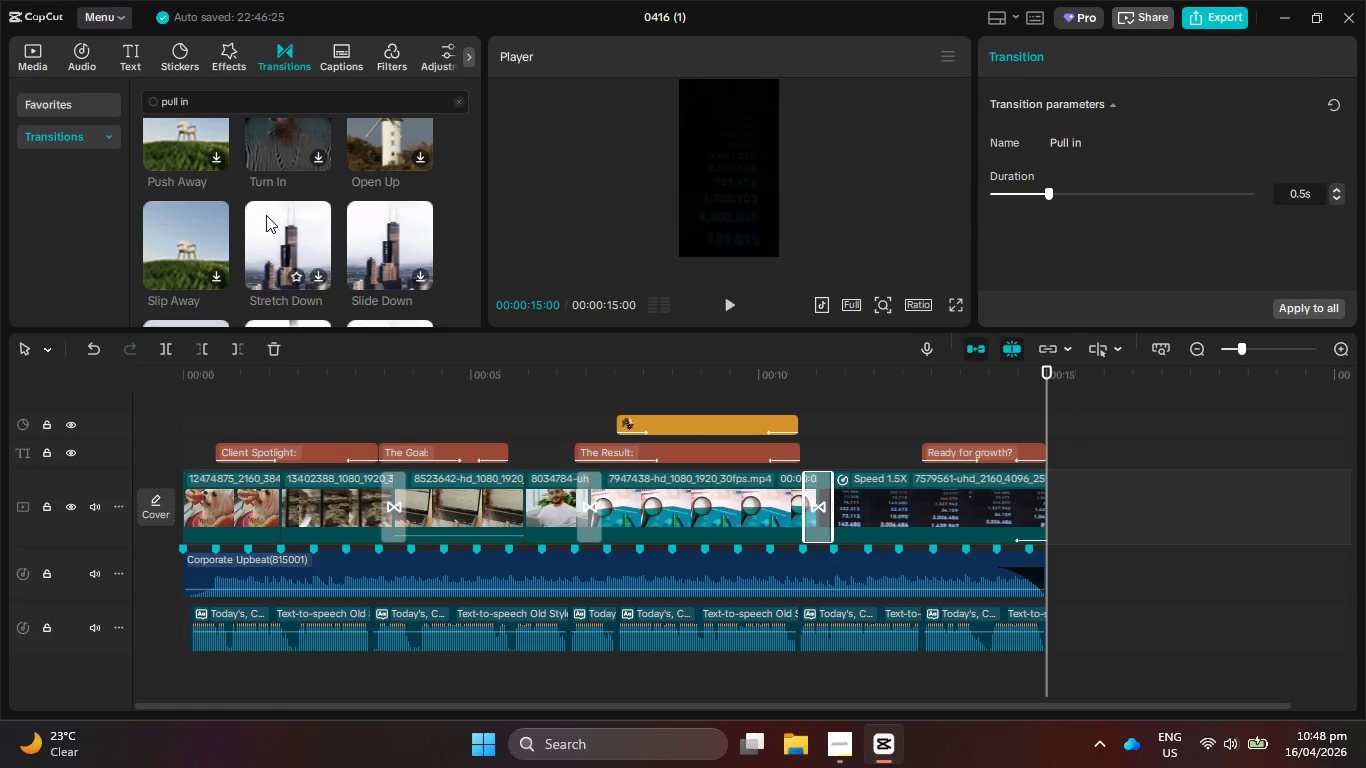 
scroll: coordinate [281, 193], scroll_direction: down, amount: 1.0
 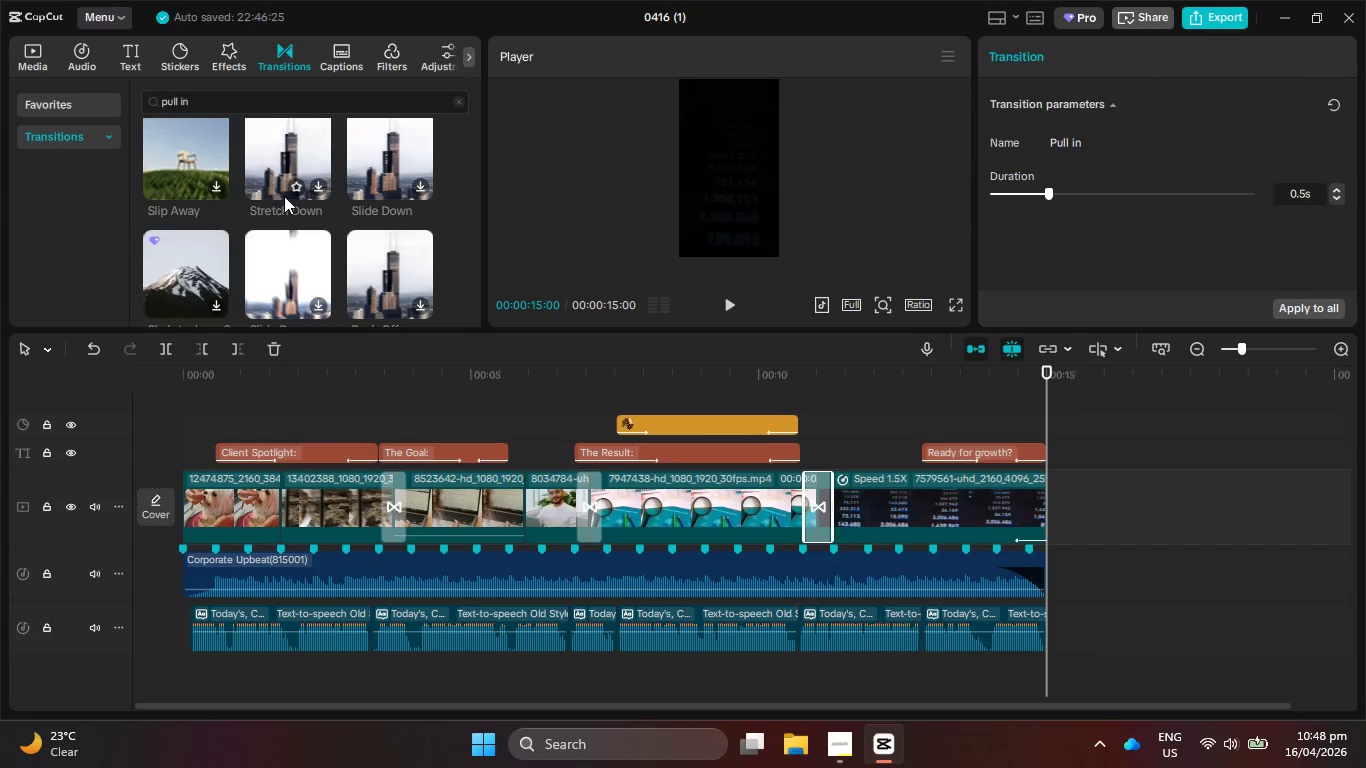 
wait(8.91)
 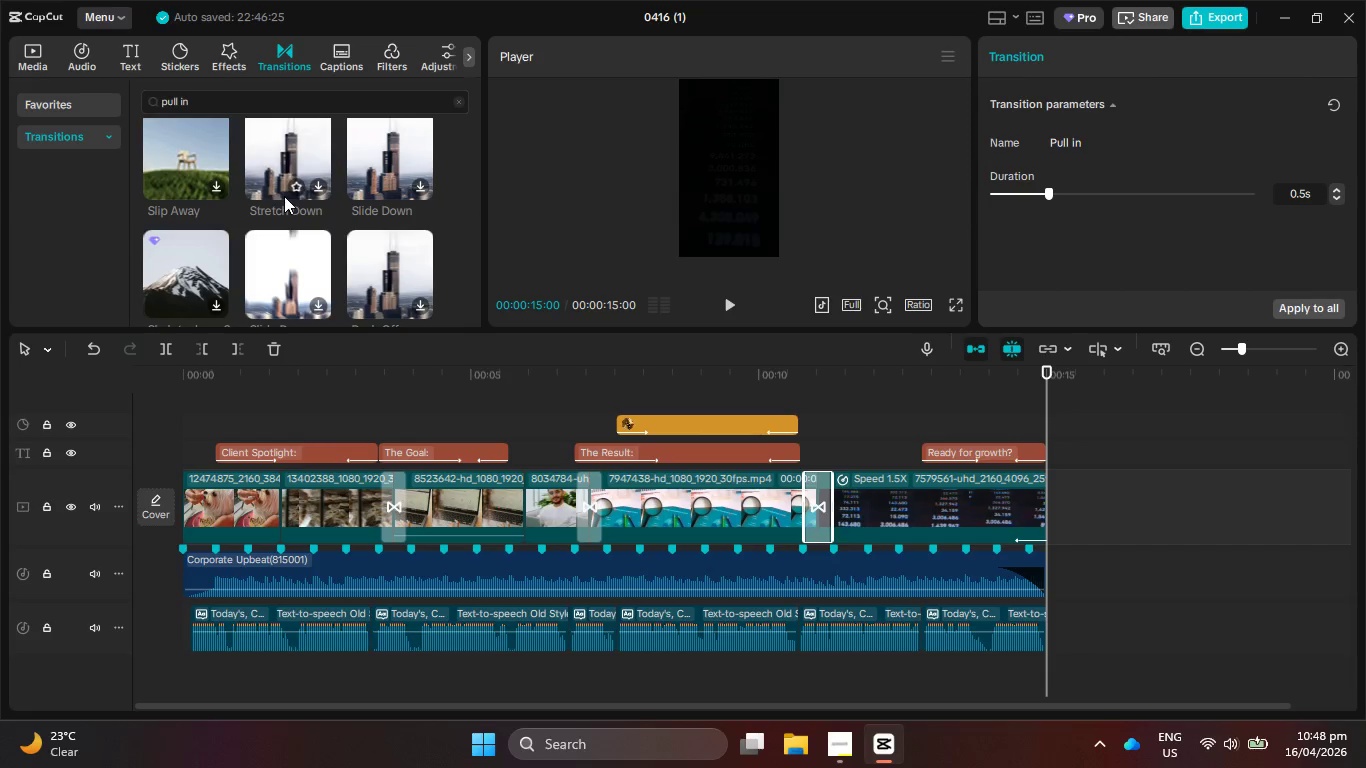 
scroll: coordinate [288, 210], scroll_direction: down, amount: 3.0
 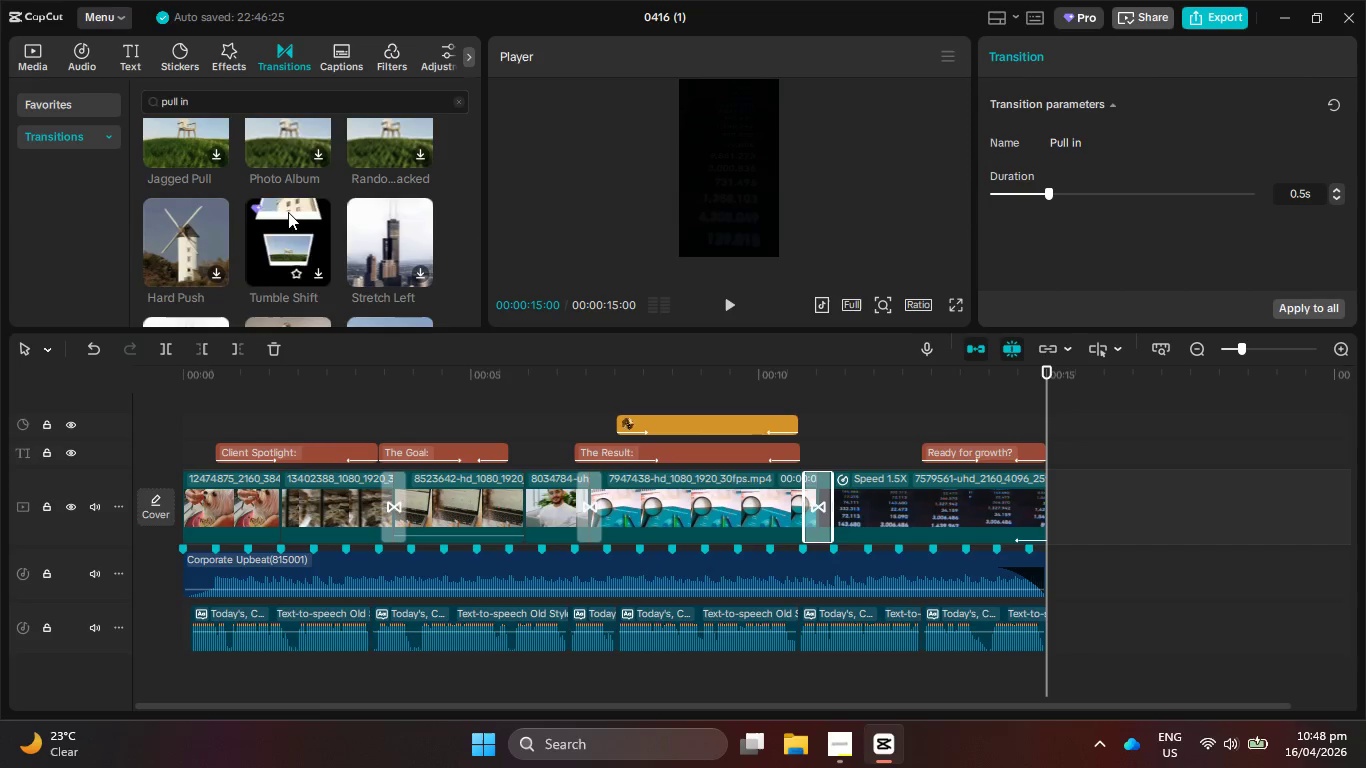 
wait(6.71)
 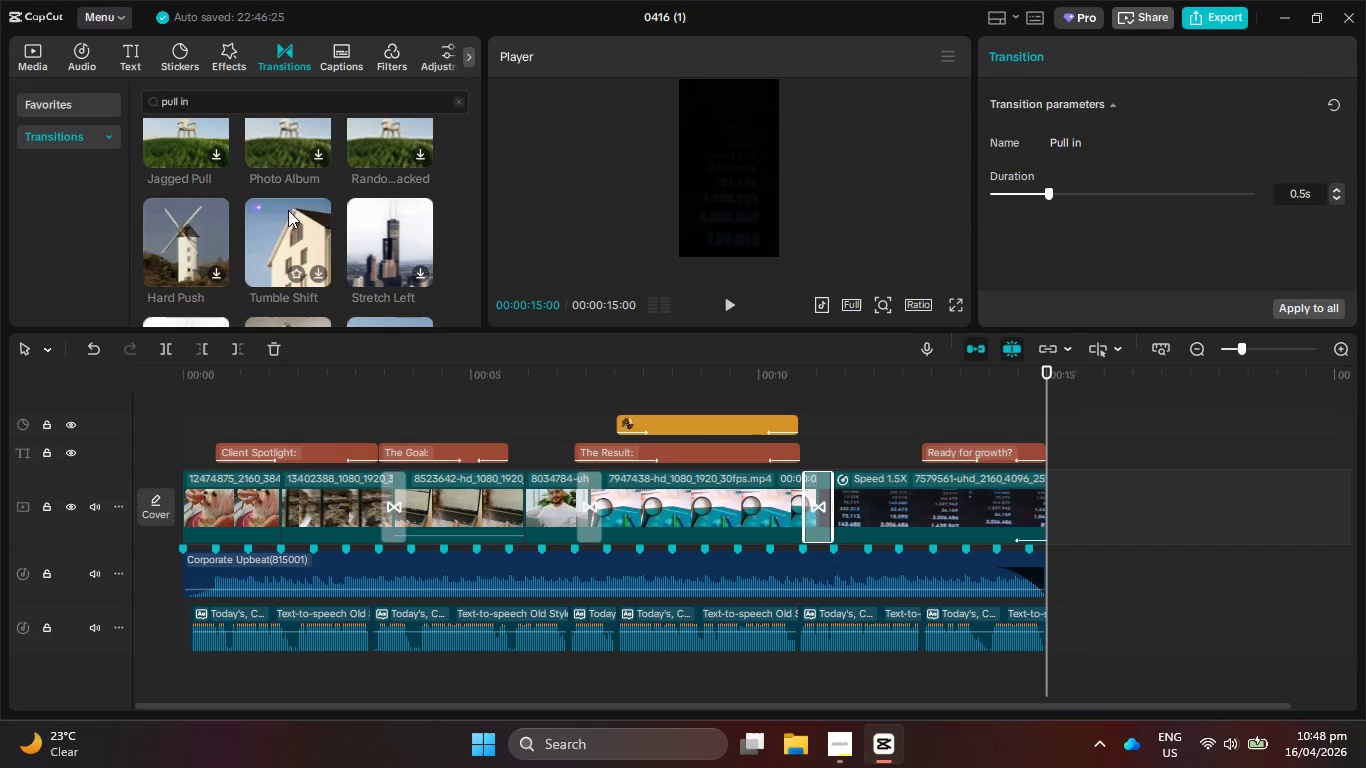 
scroll: coordinate [289, 216], scroll_direction: down, amount: 4.0
 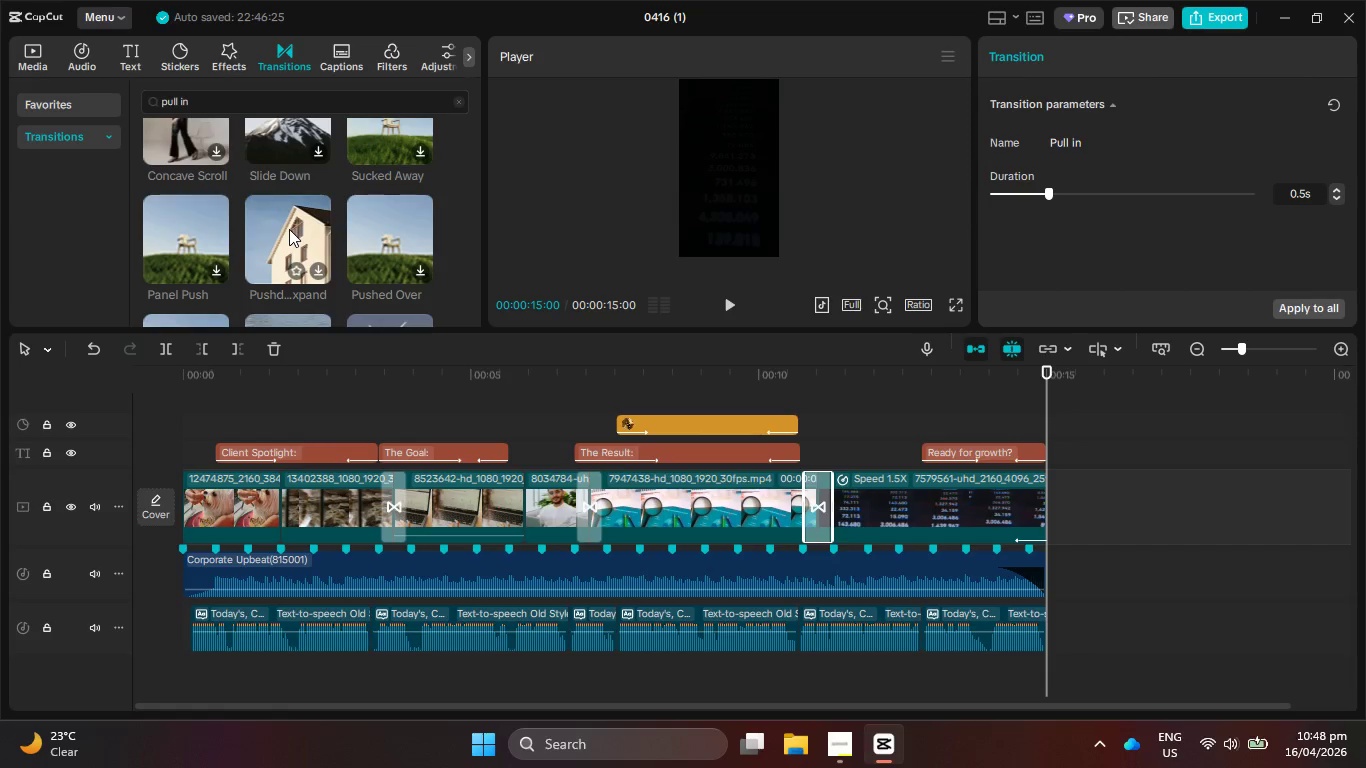 
wait(12.36)
 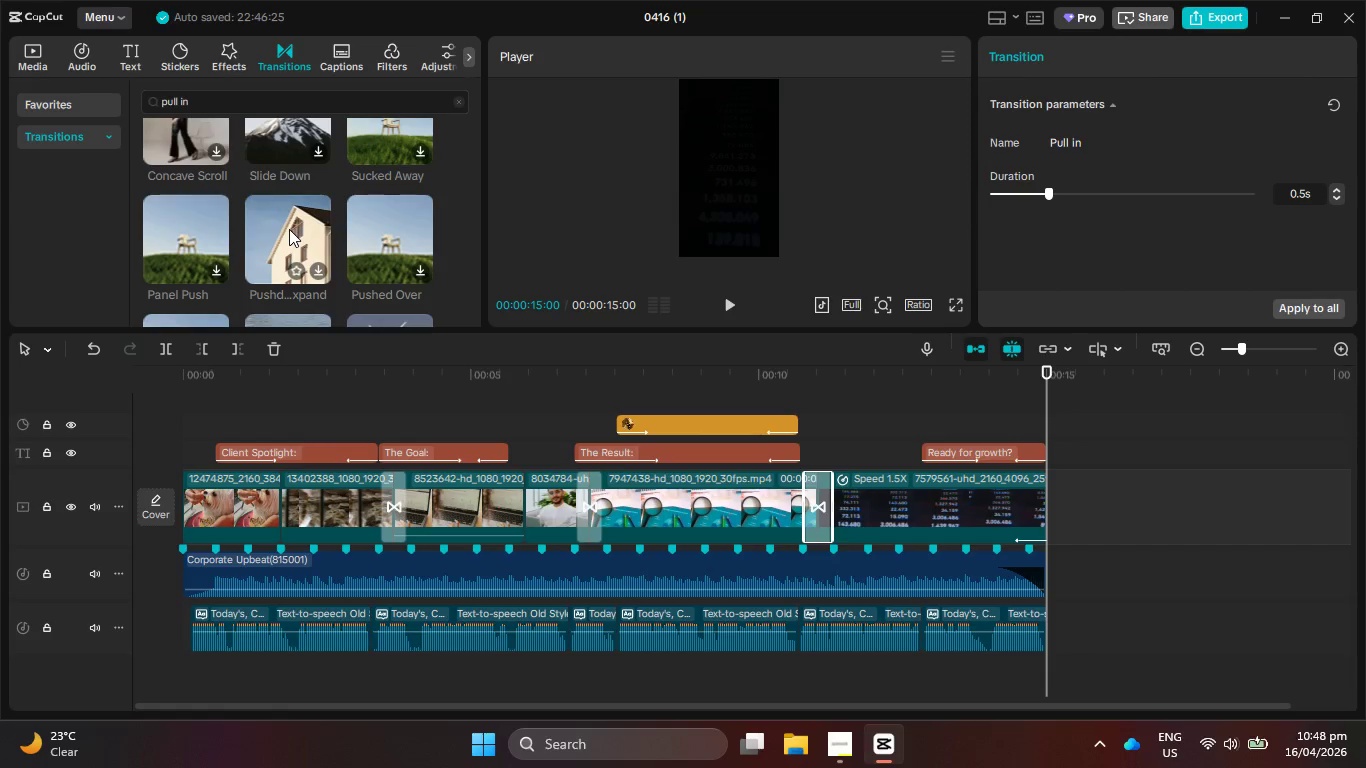 
scroll: coordinate [290, 233], scroll_direction: down, amount: 2.0
 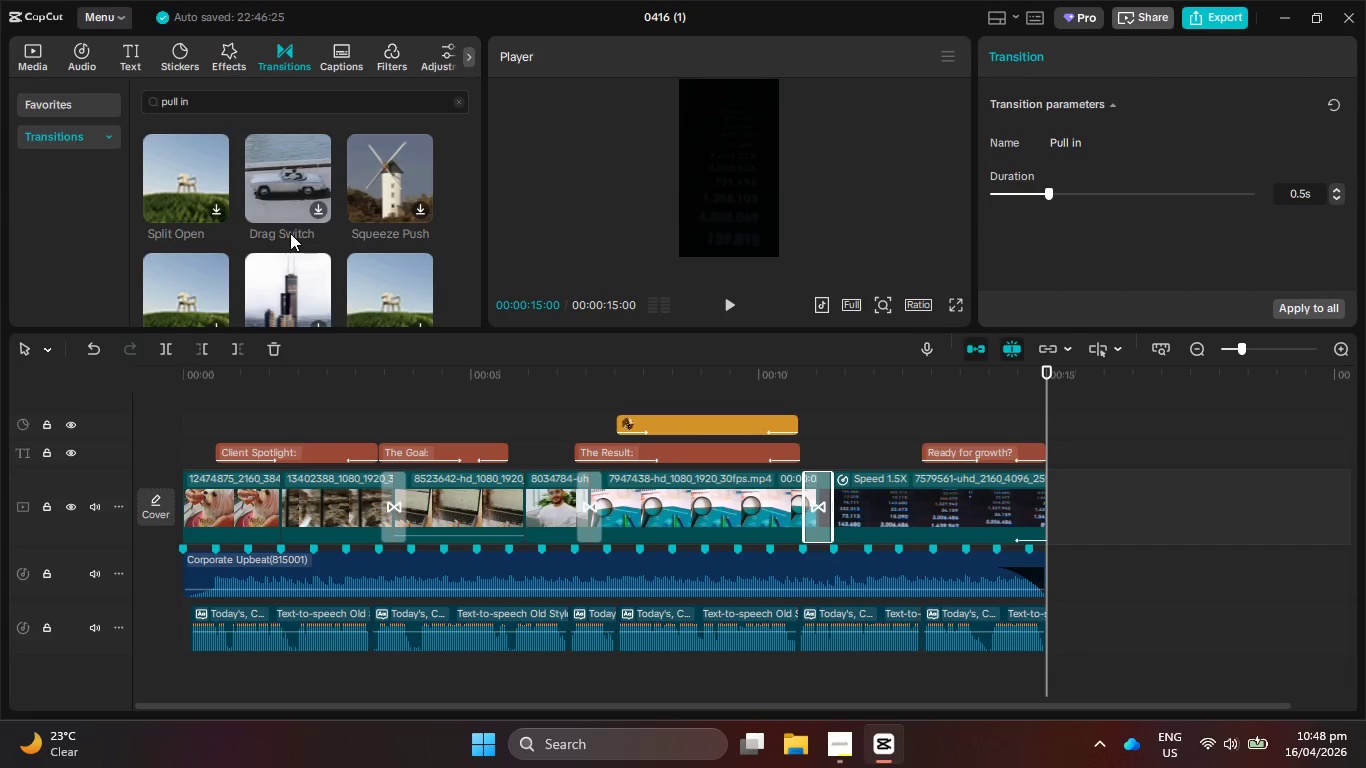 
wait(10.09)
 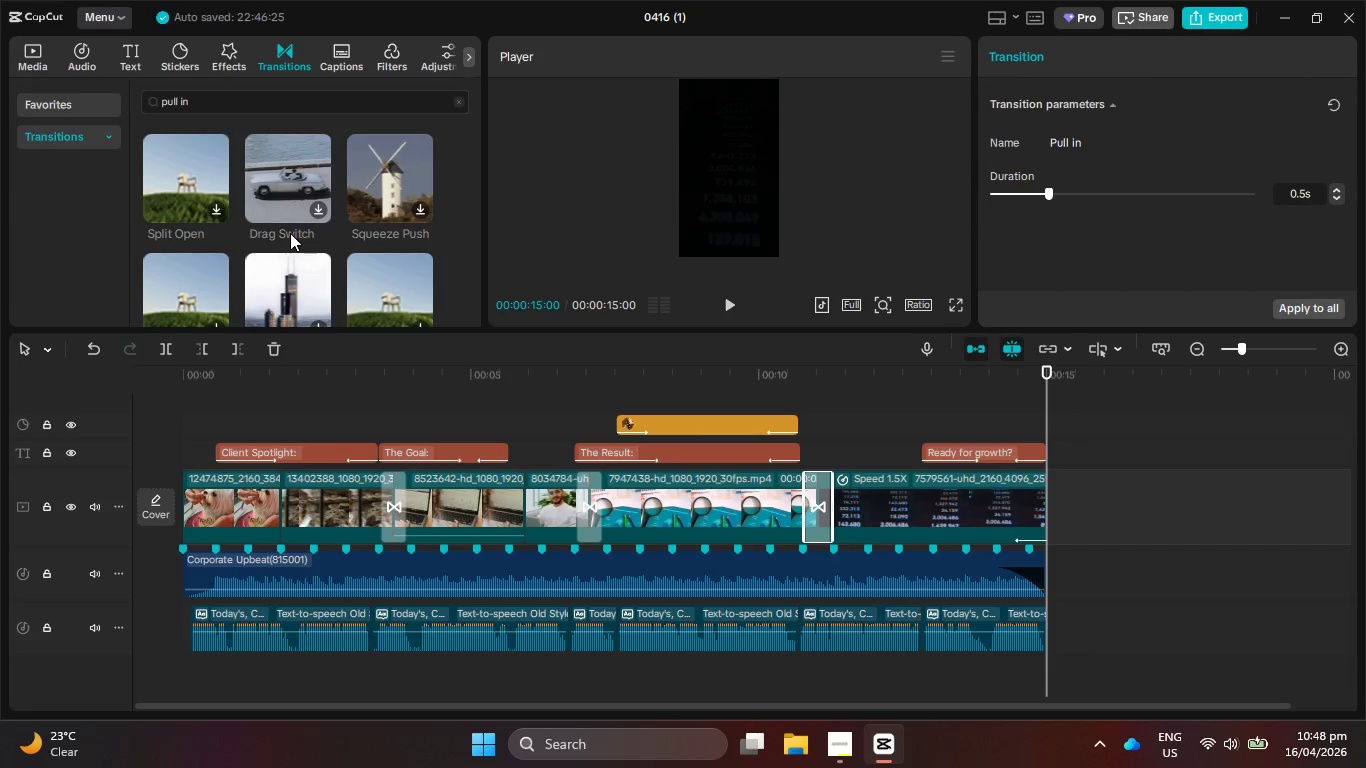 
scroll: coordinate [290, 236], scroll_direction: down, amount: 2.0
 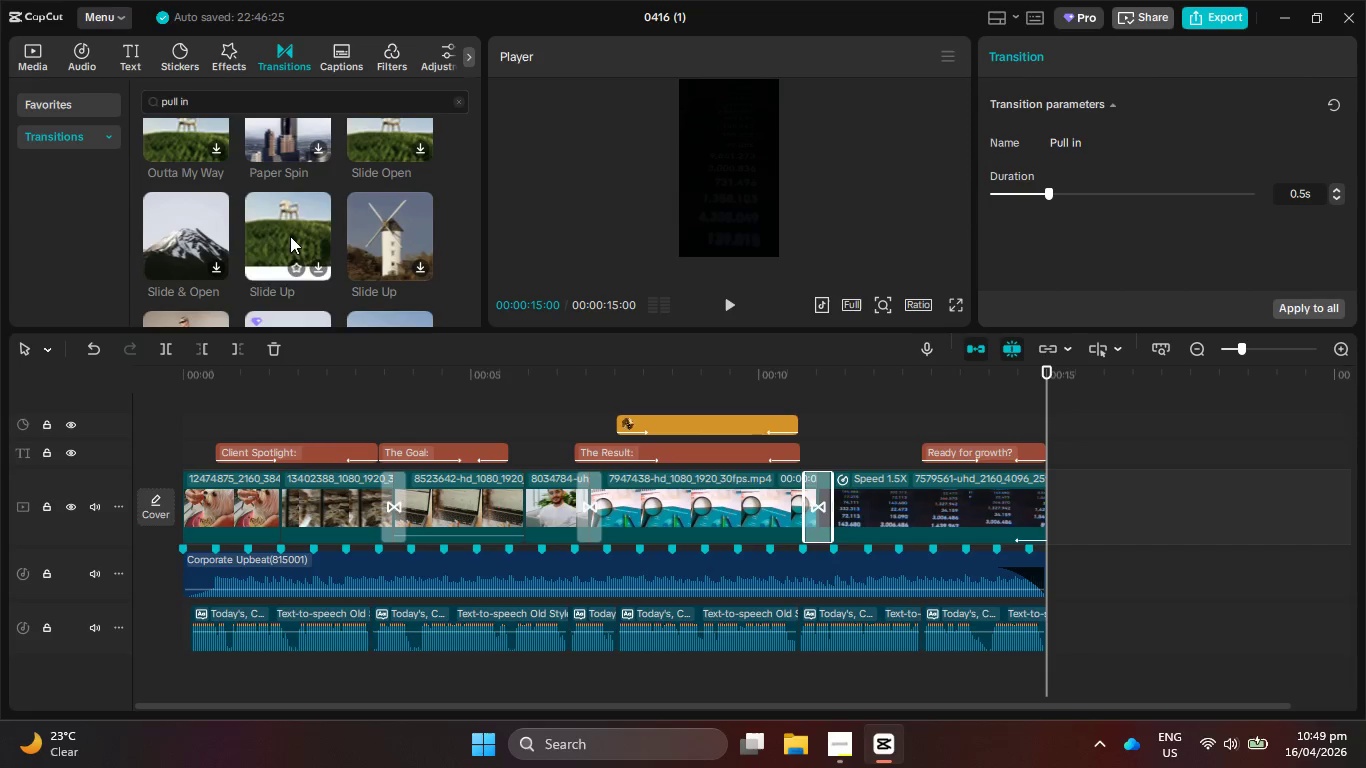 
wait(7.51)
 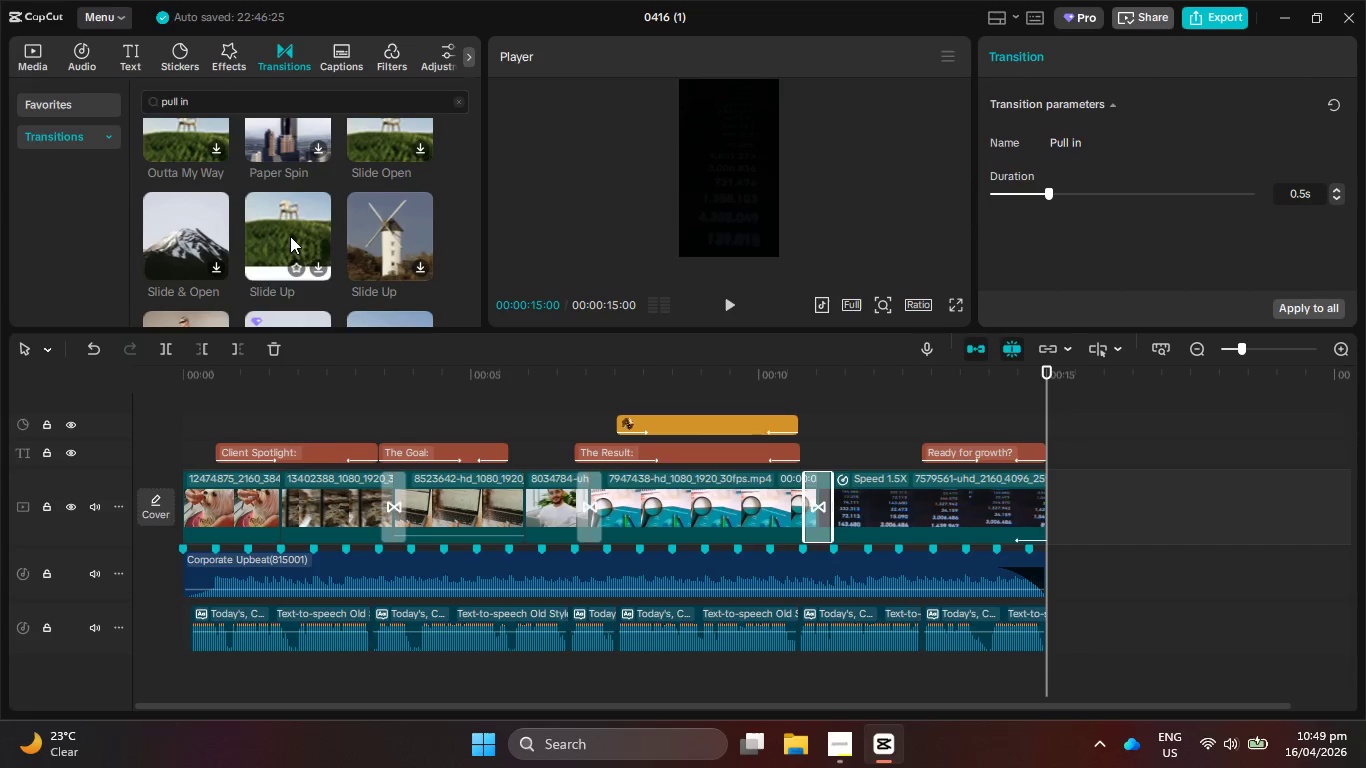 
scroll: coordinate [290, 243], scroll_direction: down, amount: 7.0
 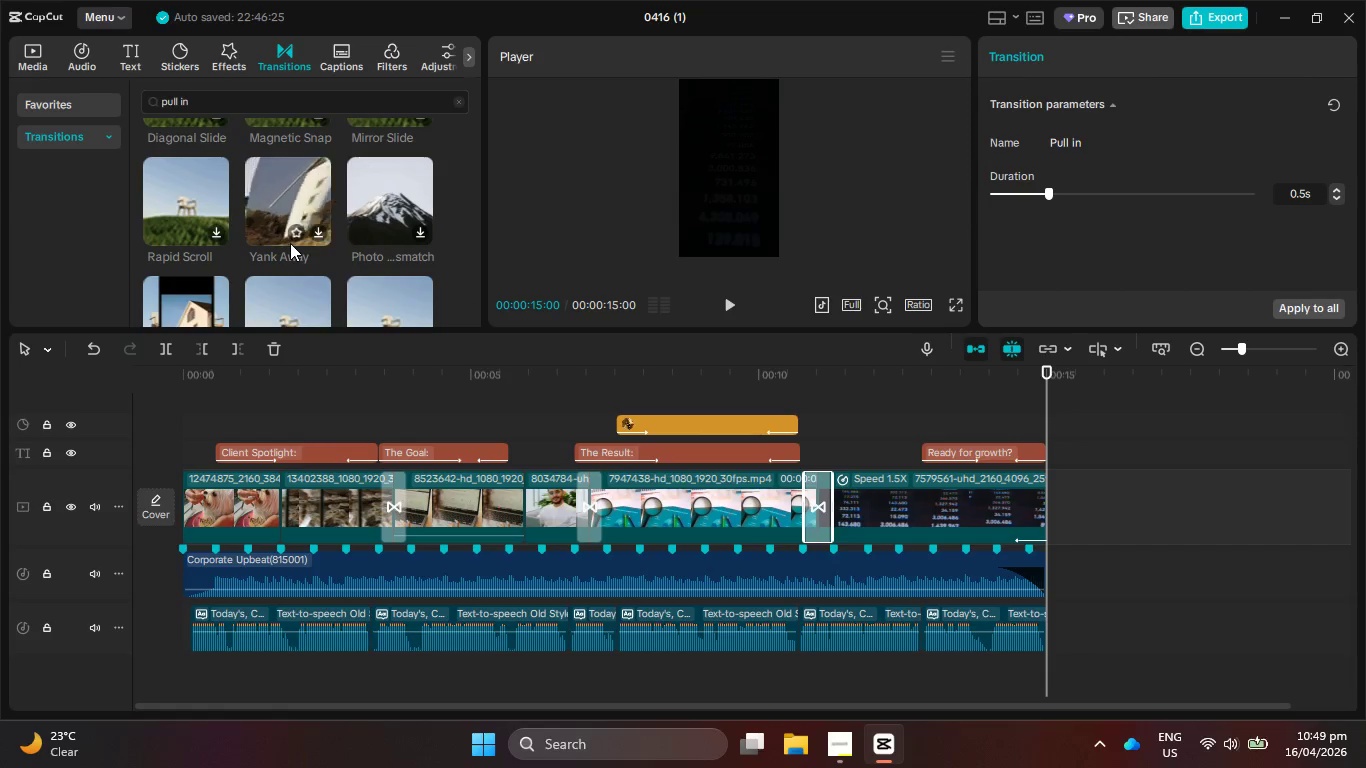 
wait(6.77)
 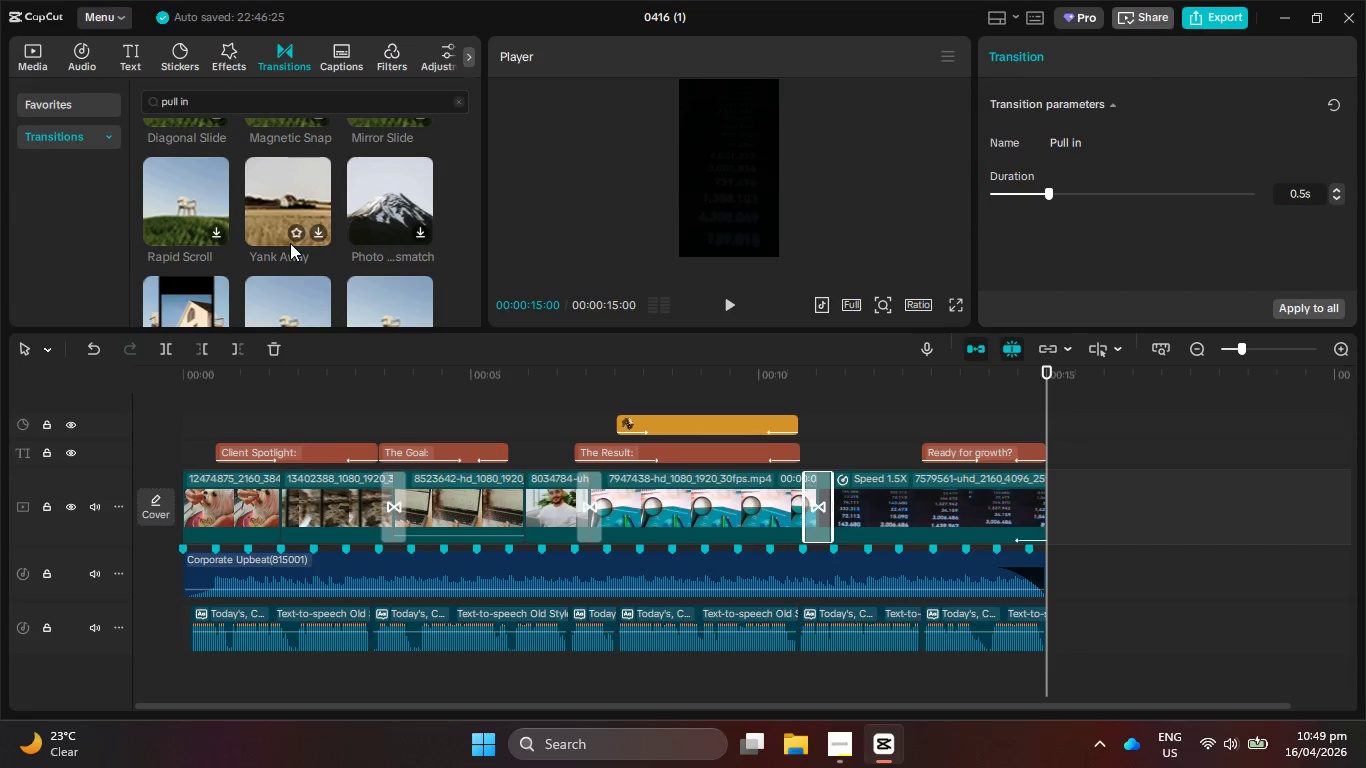 
scroll: coordinate [290, 249], scroll_direction: down, amount: 4.0
 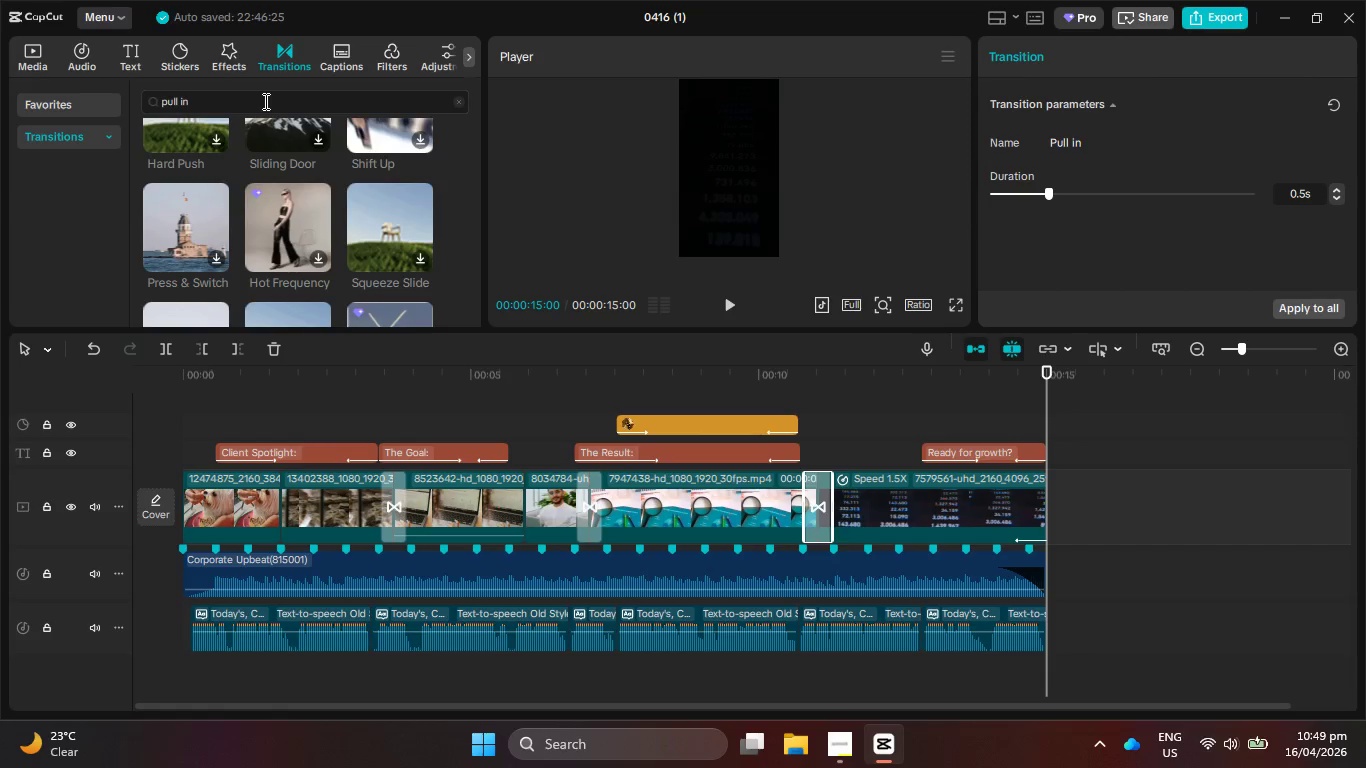 
wait(12.77)
 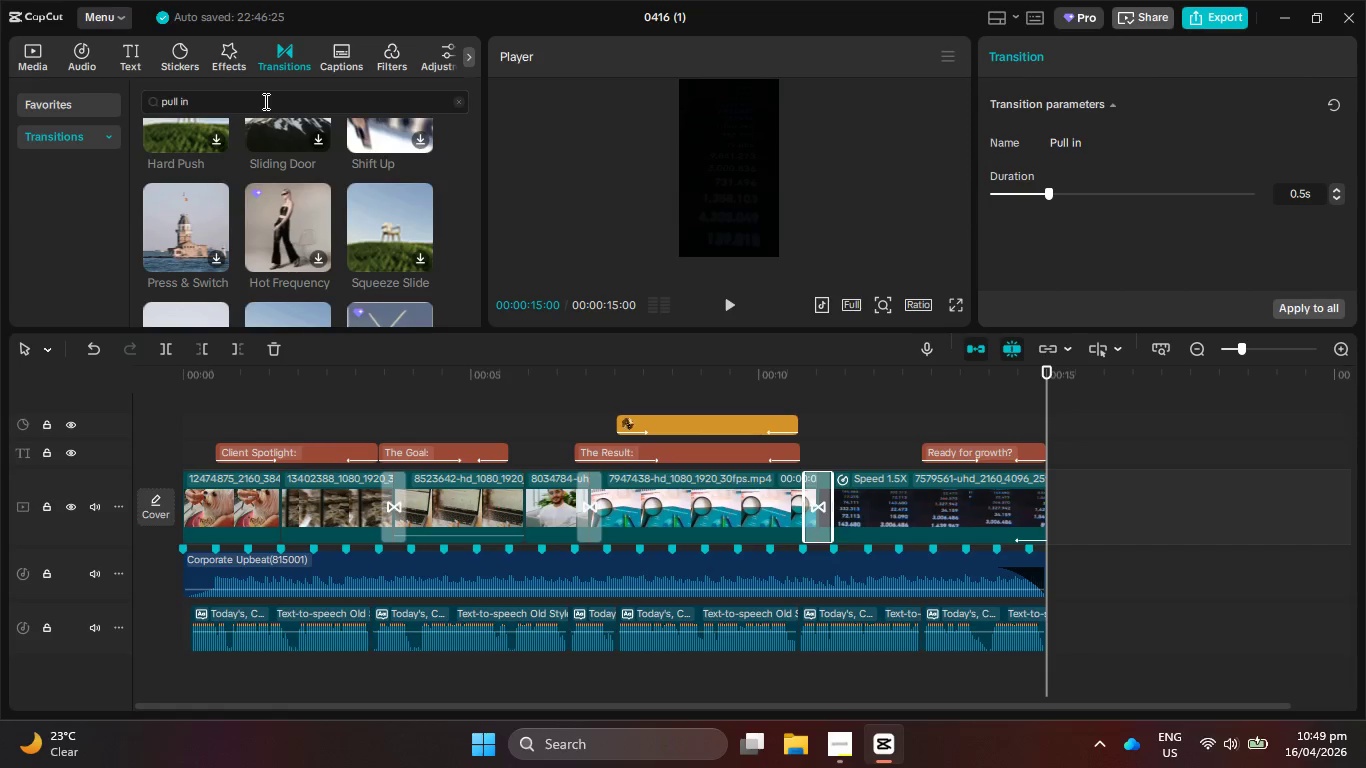 
scroll: coordinate [255, 174], scroll_direction: down, amount: 5.0
 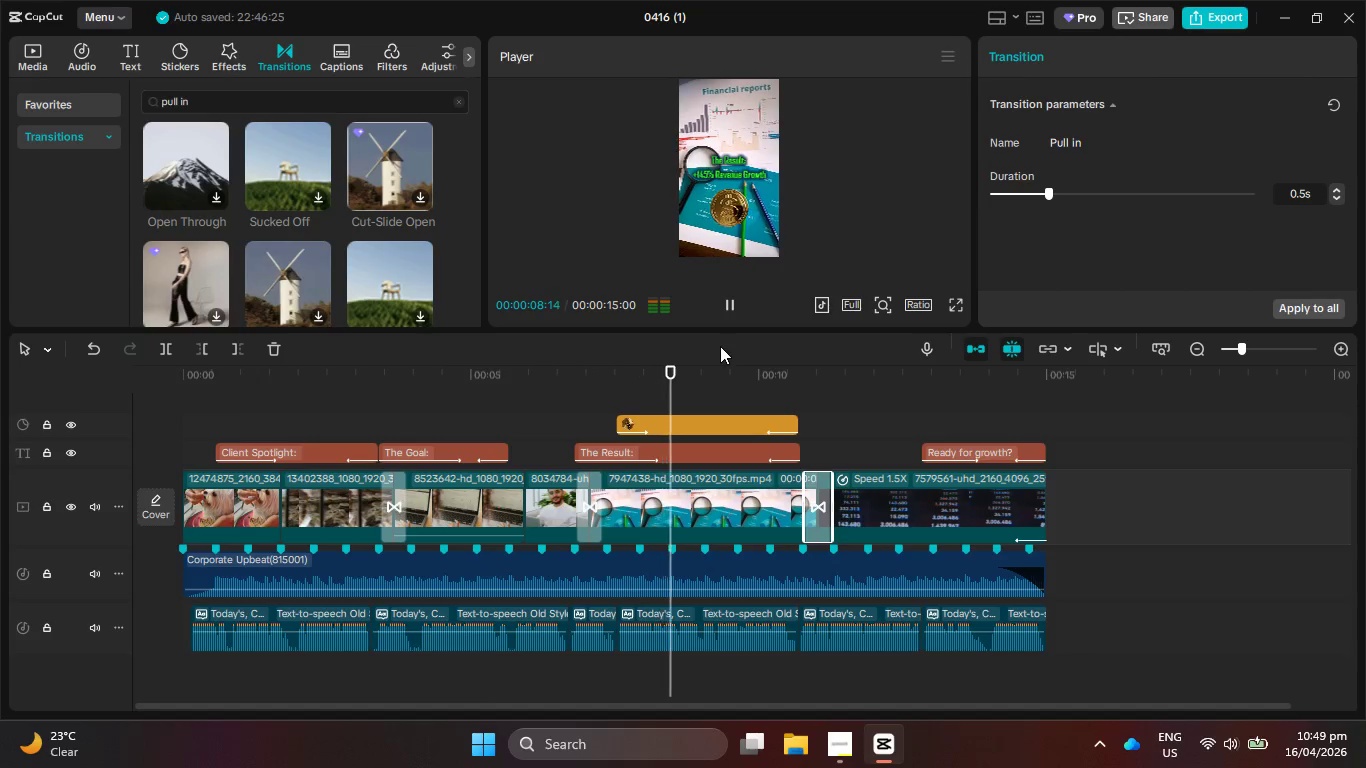 
wait(14.6)
 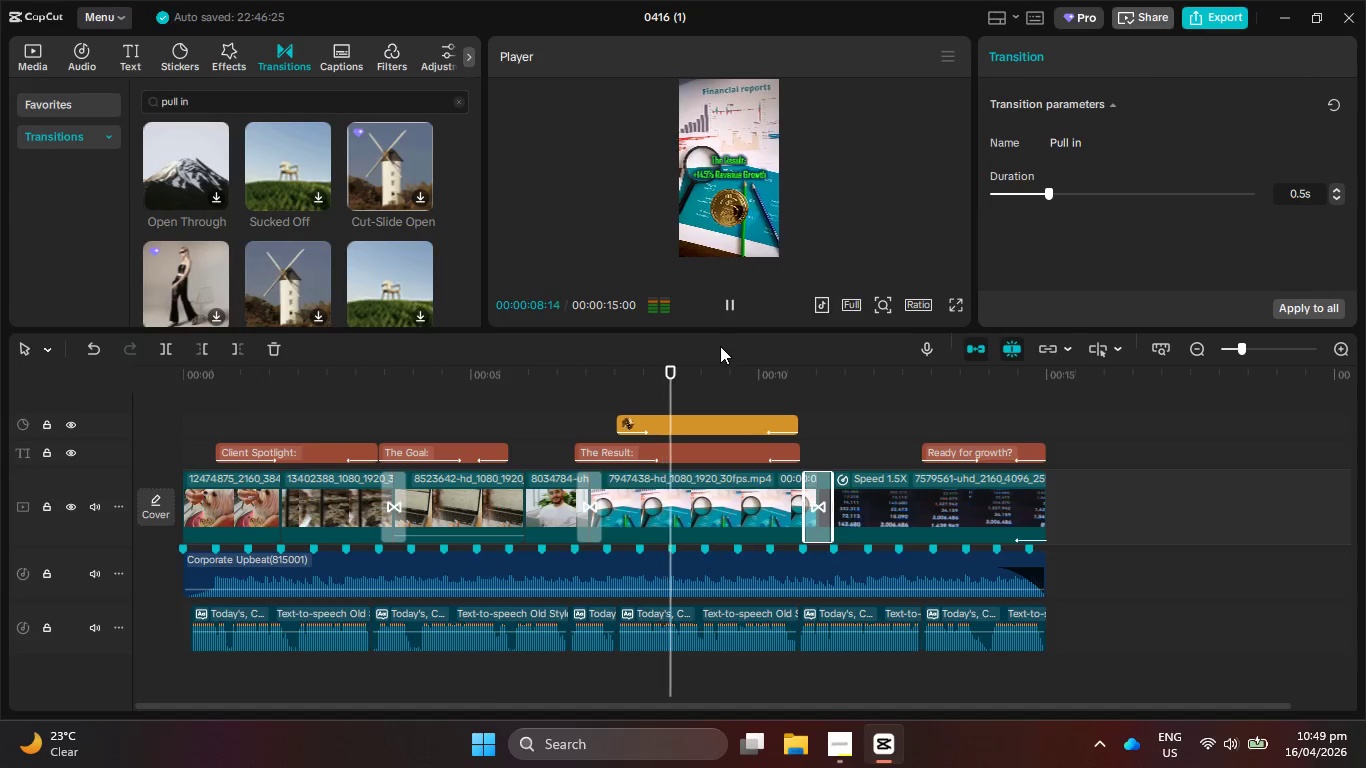 
scroll: coordinate [381, 238], scroll_direction: down, amount: 1.0
 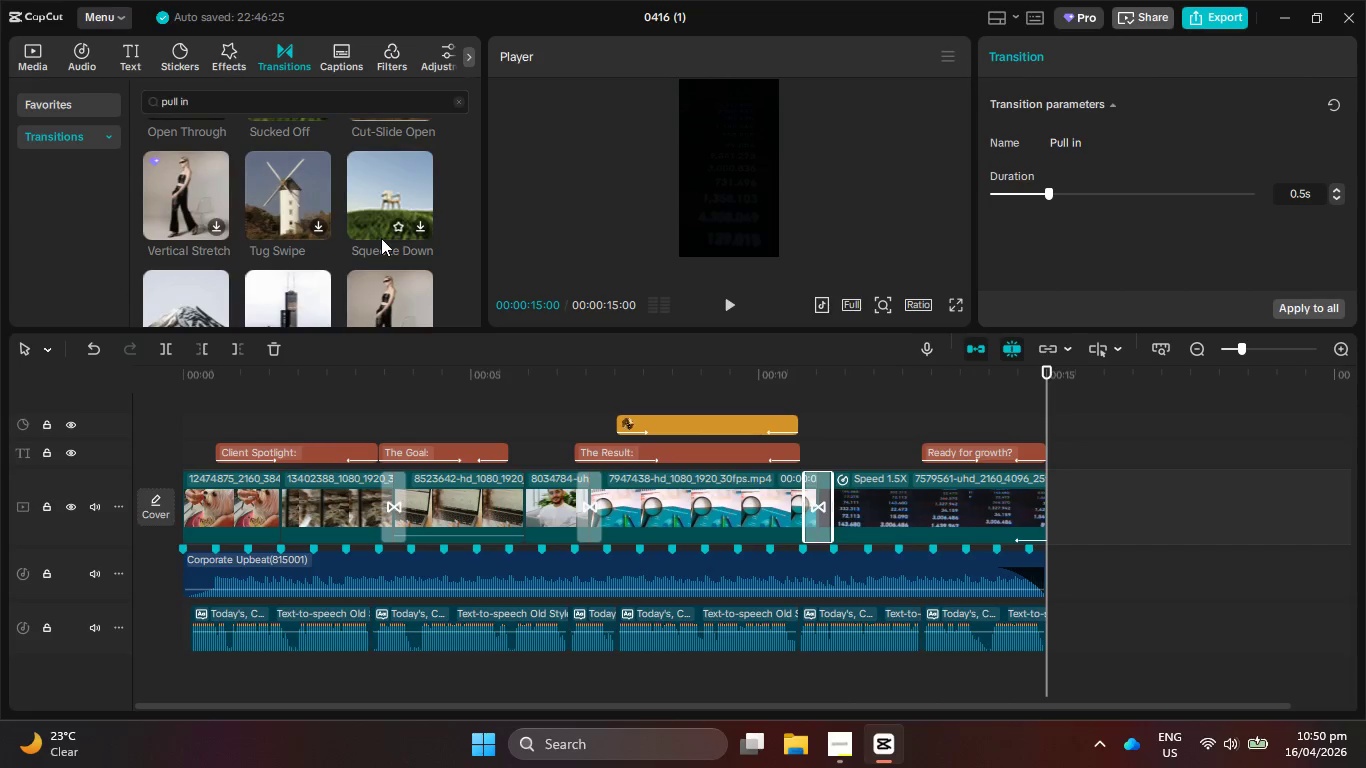 
wait(11.07)
 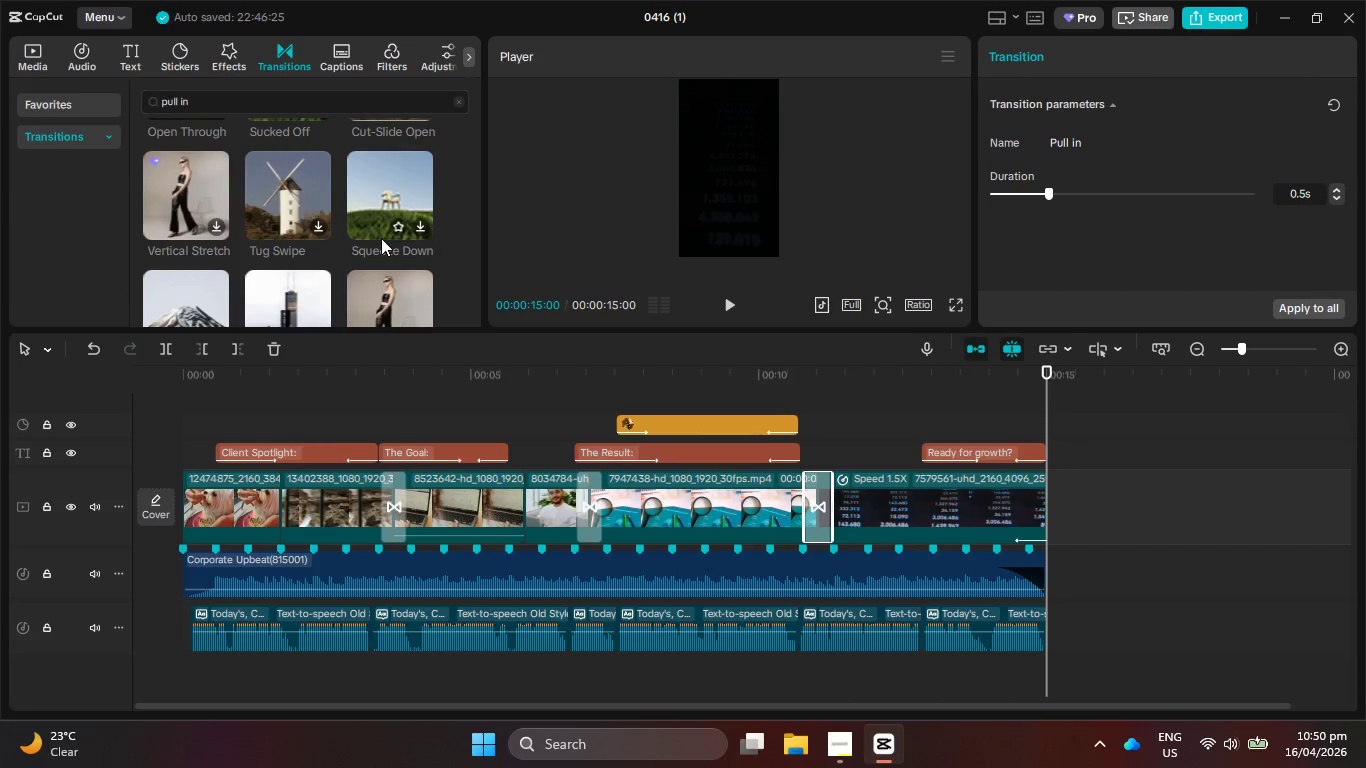 
scroll: coordinate [338, 163], scroll_direction: down, amount: 3.0
 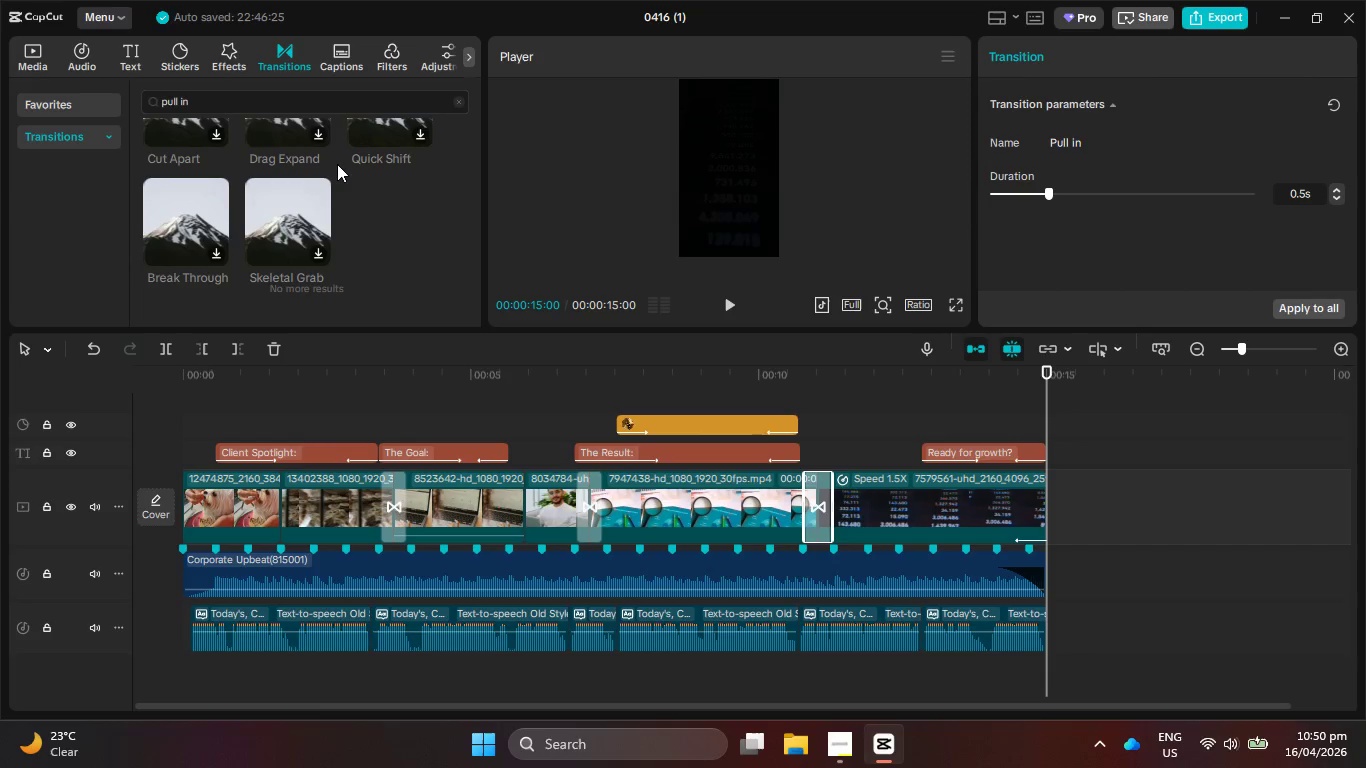 
wait(8.97)
 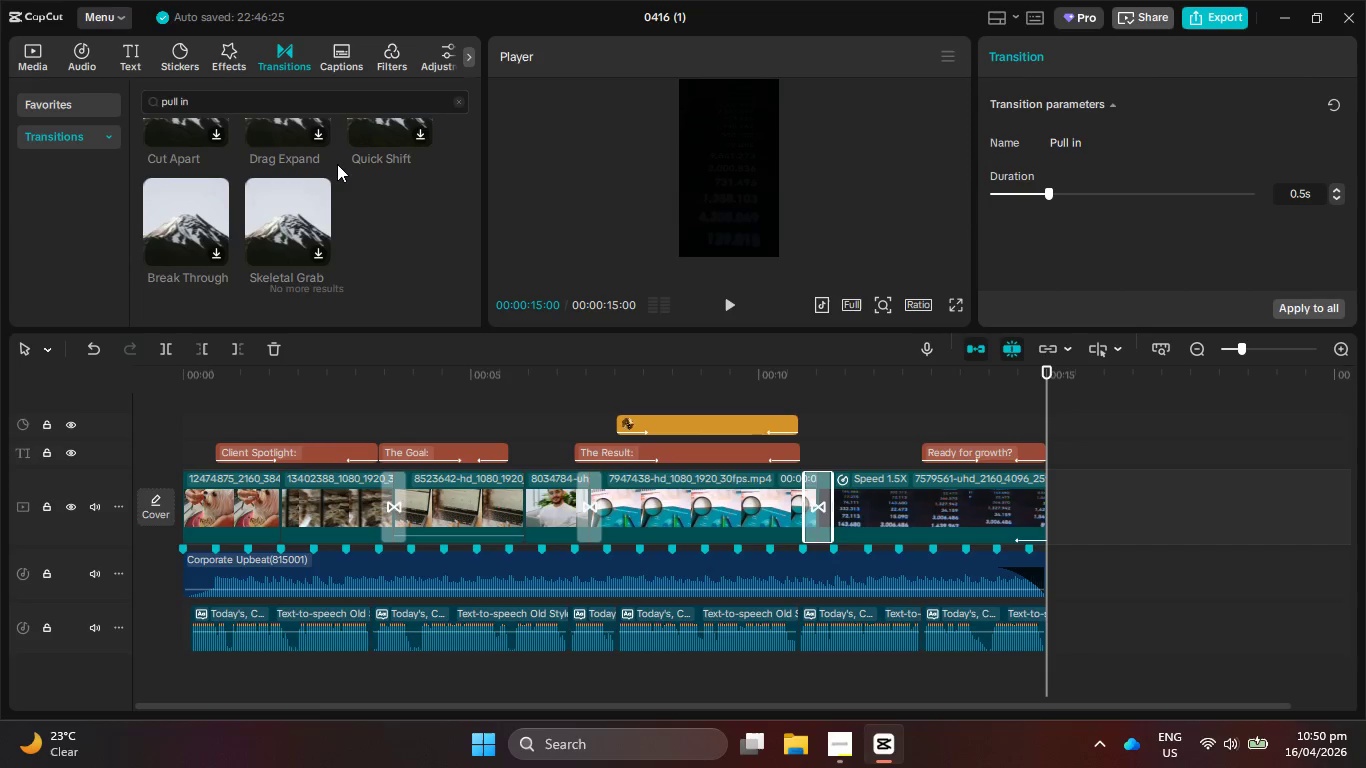 
scroll: coordinate [337, 164], scroll_direction: down, amount: 2.0
 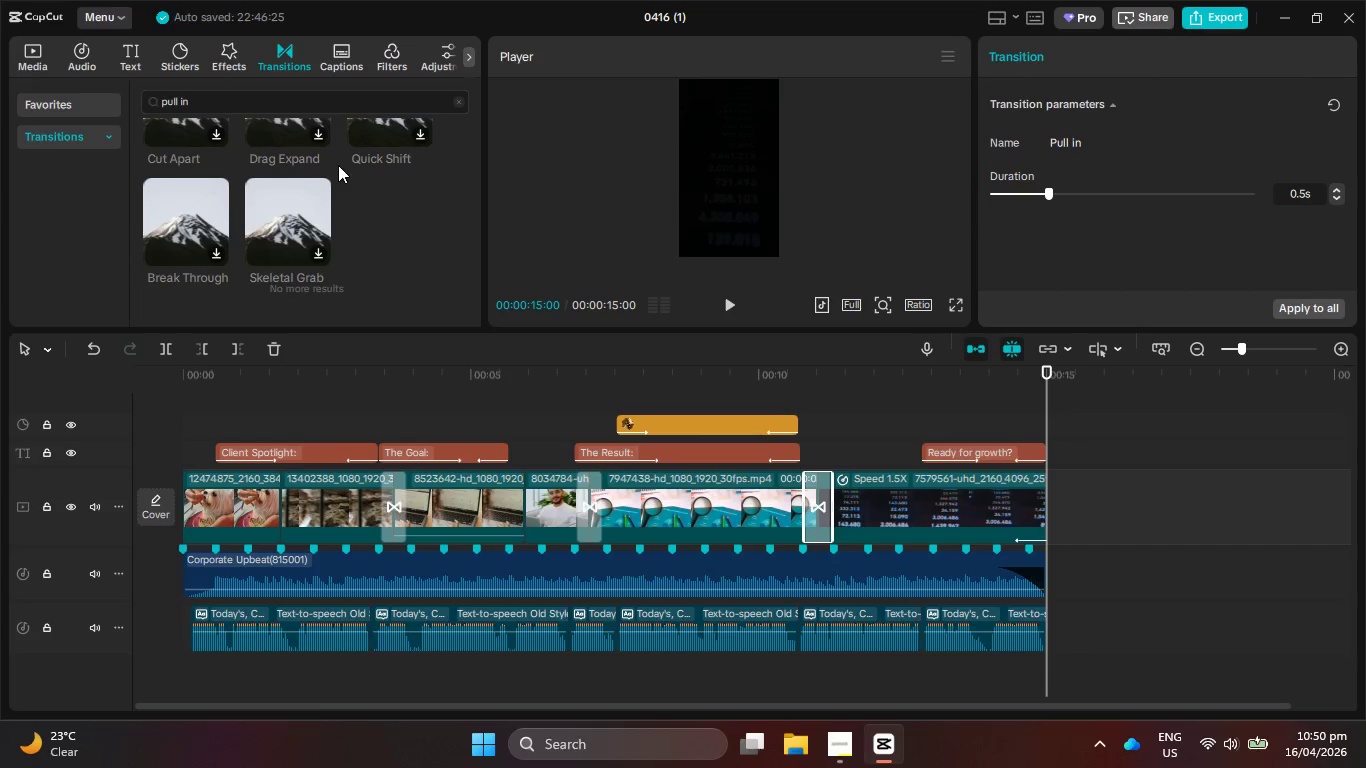 
wait(10.17)
 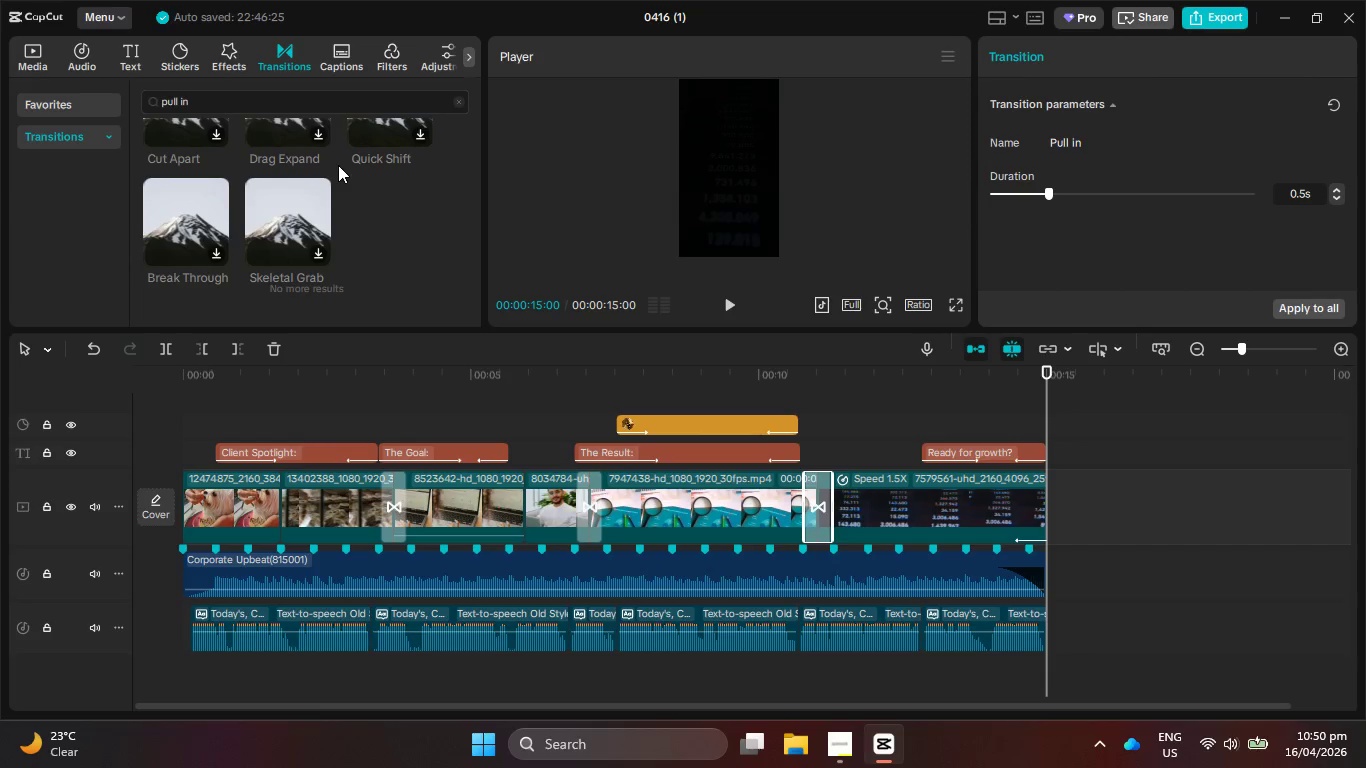 
scroll: coordinate [338, 167], scroll_direction: down, amount: 4.0
 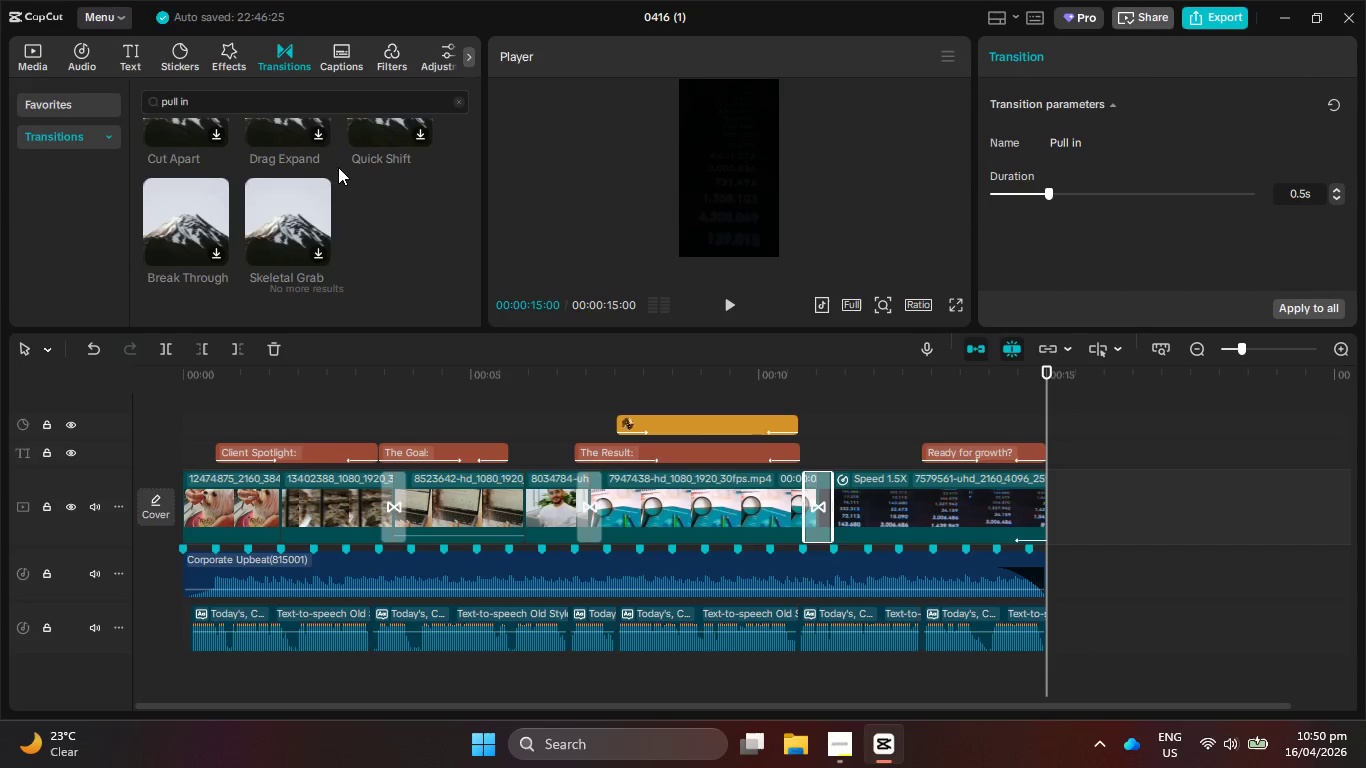 
wait(5.44)
 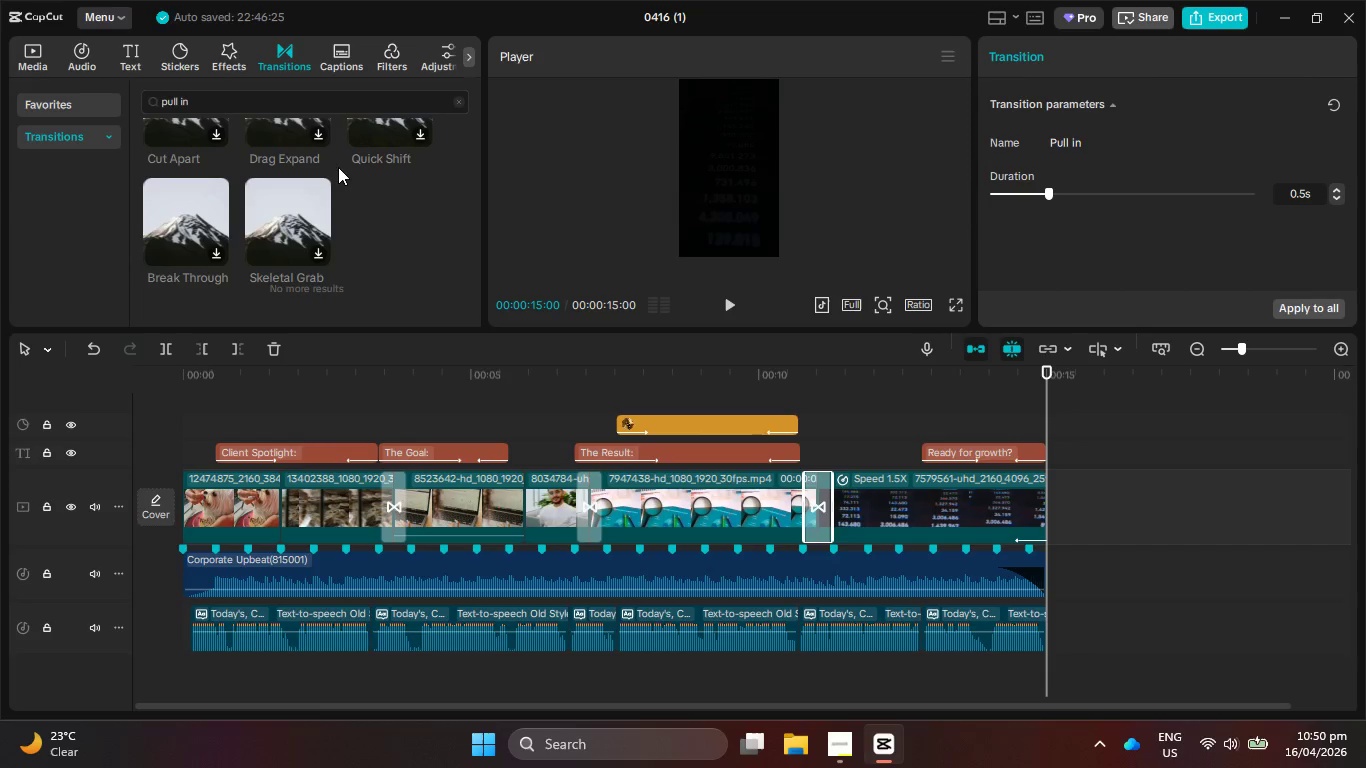 
scroll: coordinate [338, 167], scroll_direction: down, amount: 1.0
 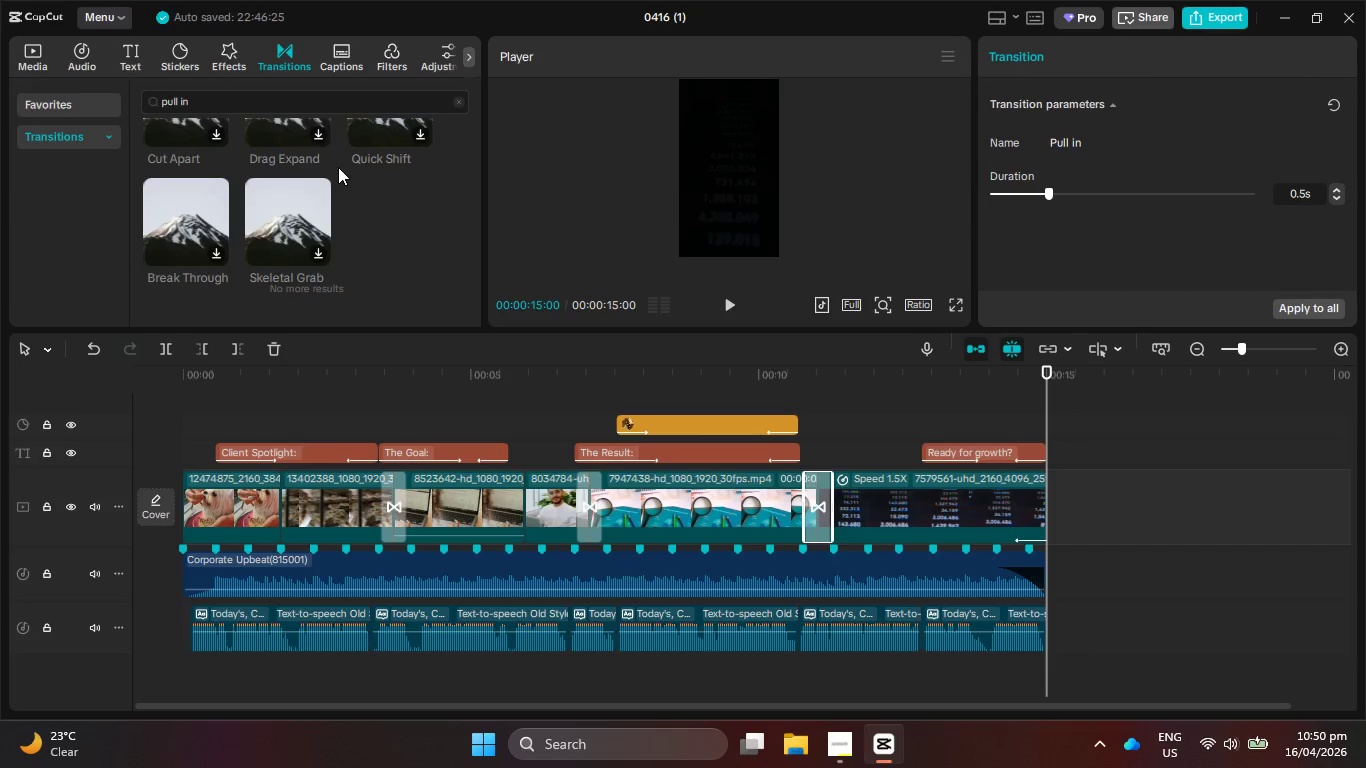 
wait(11.26)
 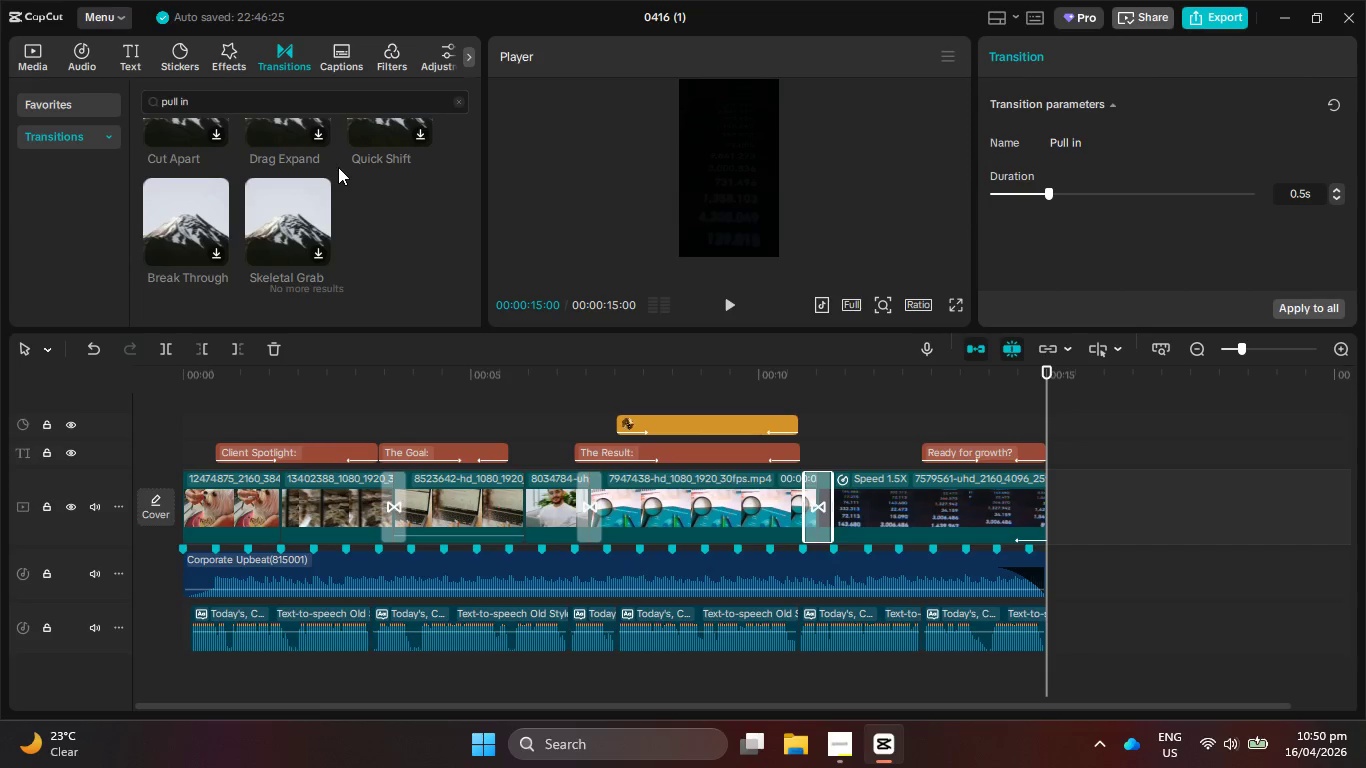 
scroll: coordinate [339, 170], scroll_direction: down, amount: 2.0
 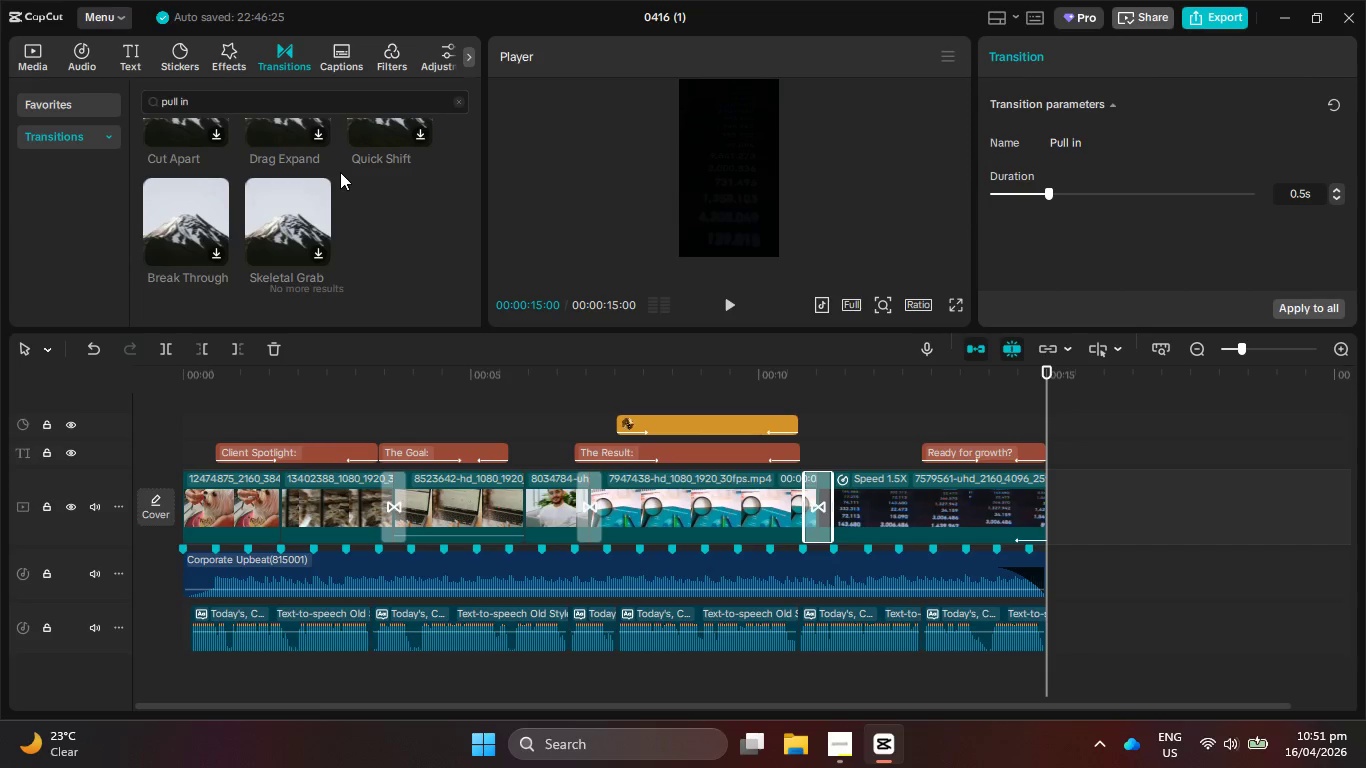 
wait(5.24)
 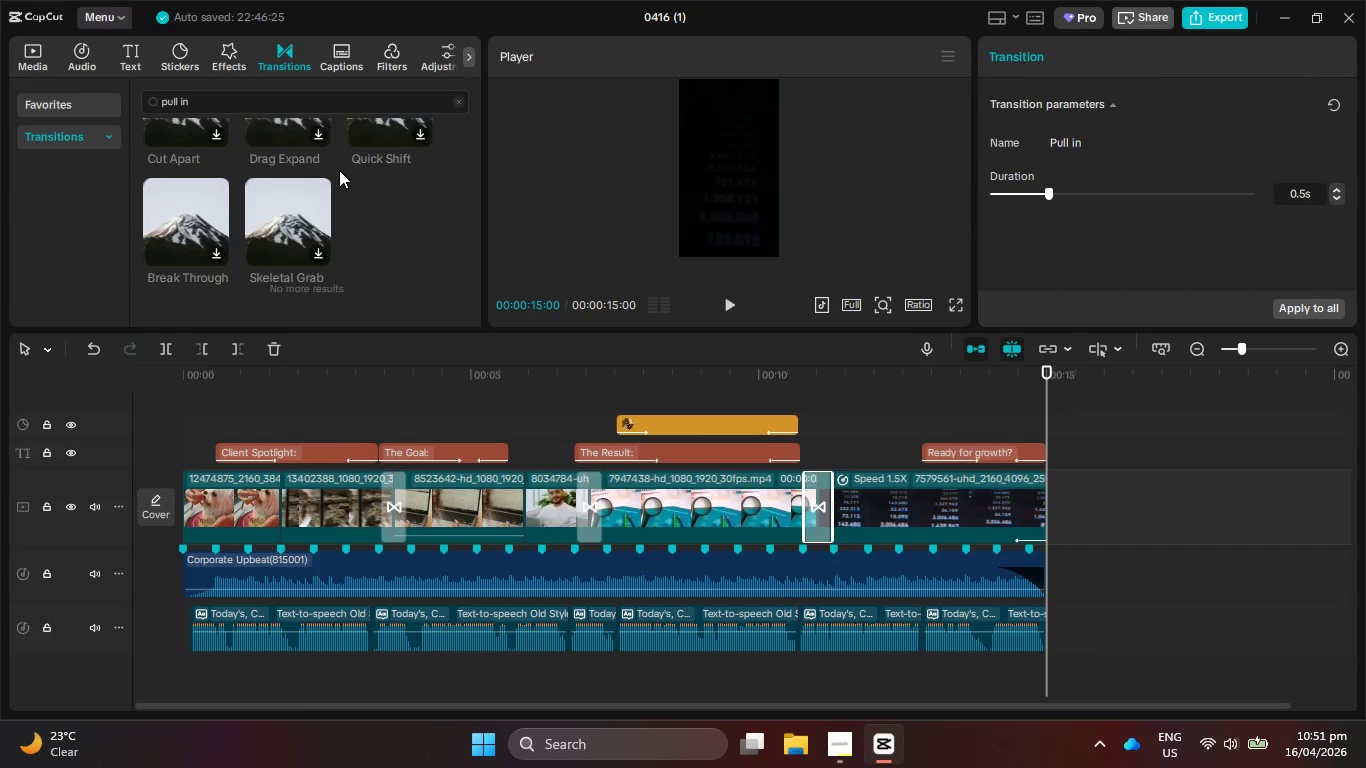 
scroll: coordinate [324, 207], scroll_direction: down, amount: 6.0
 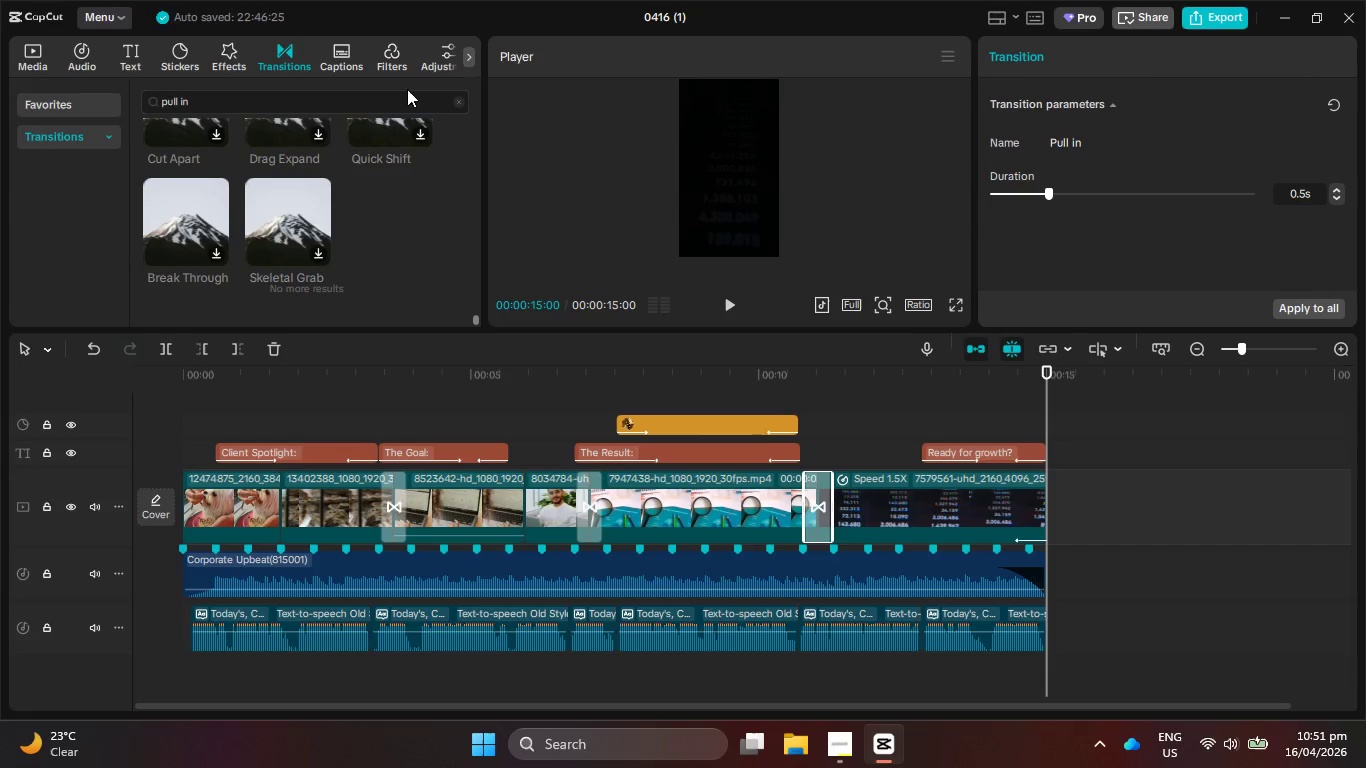 
left_click([381, 61])
 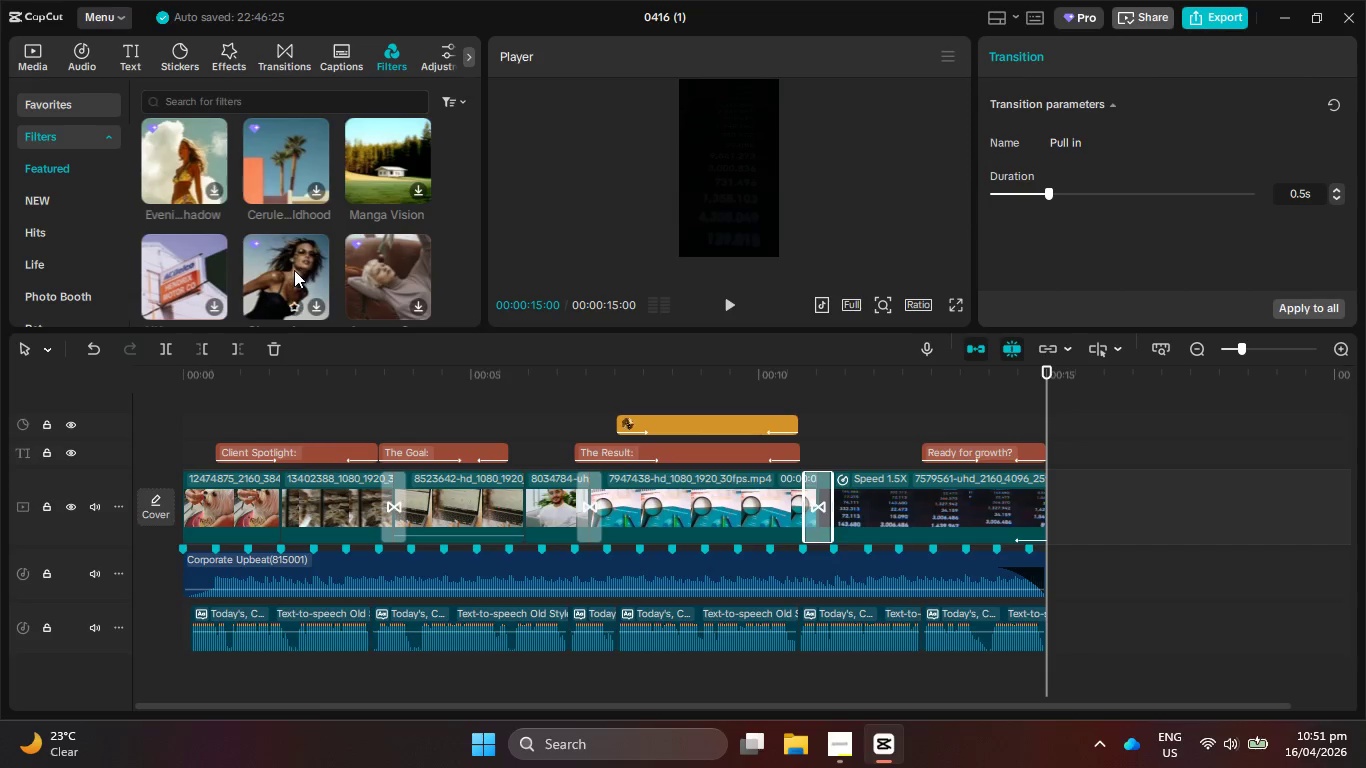 
scroll: coordinate [295, 244], scroll_direction: down, amount: 4.0
 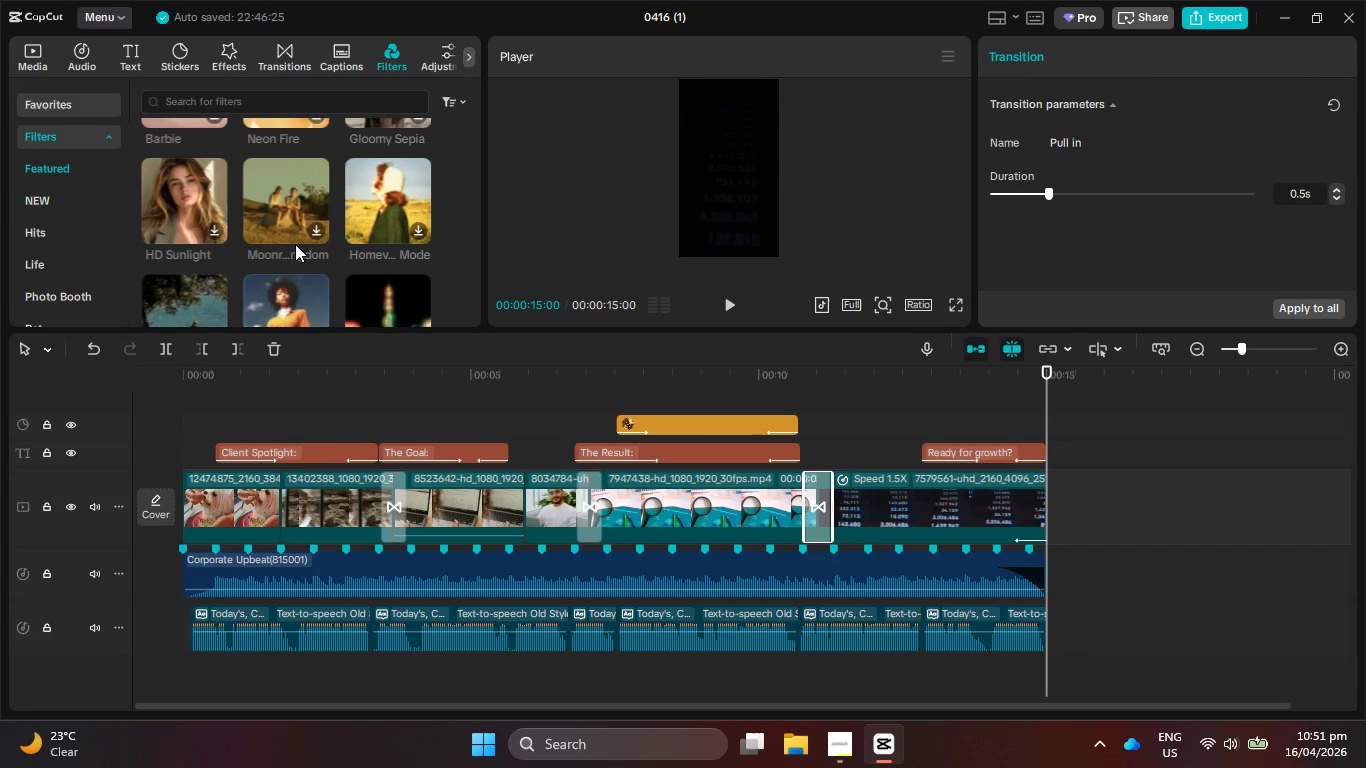 
wait(8.58)
 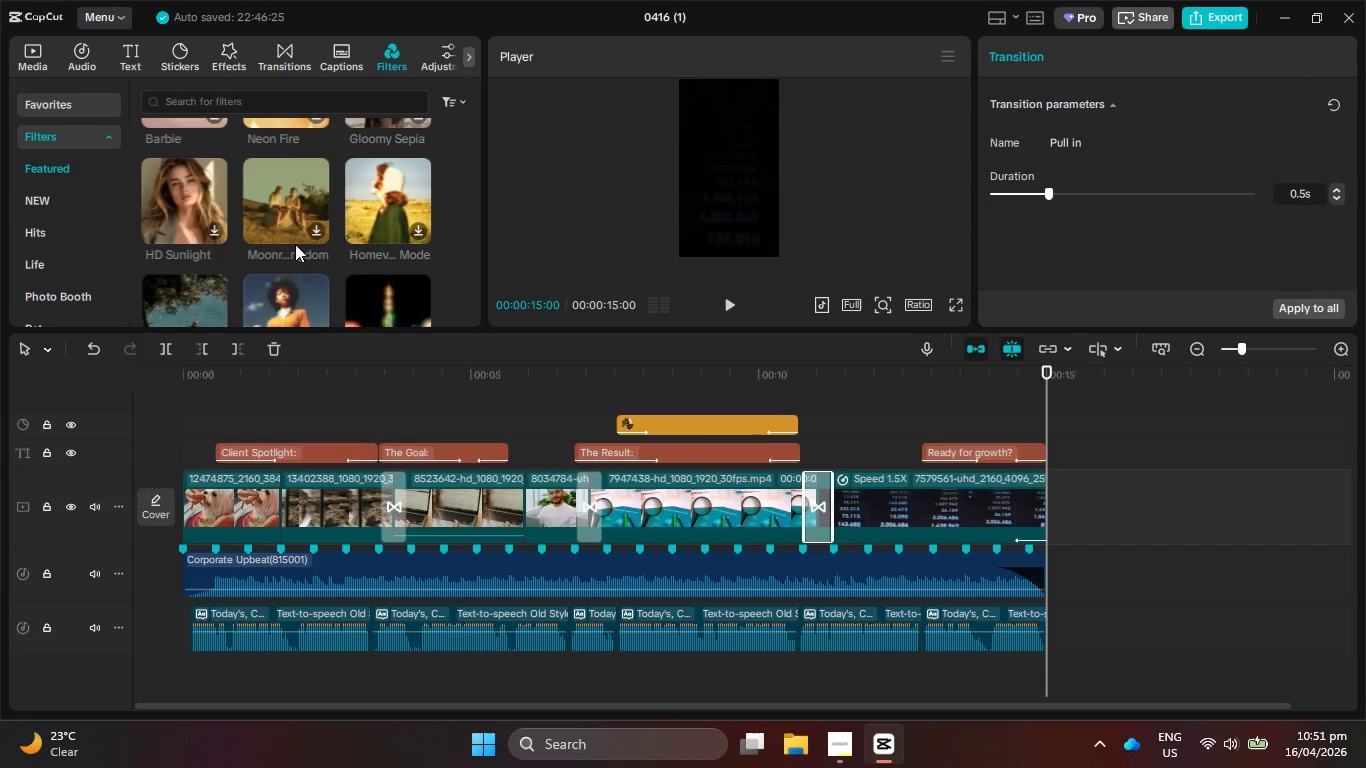 
scroll: coordinate [295, 244], scroll_direction: down, amount: 1.0
 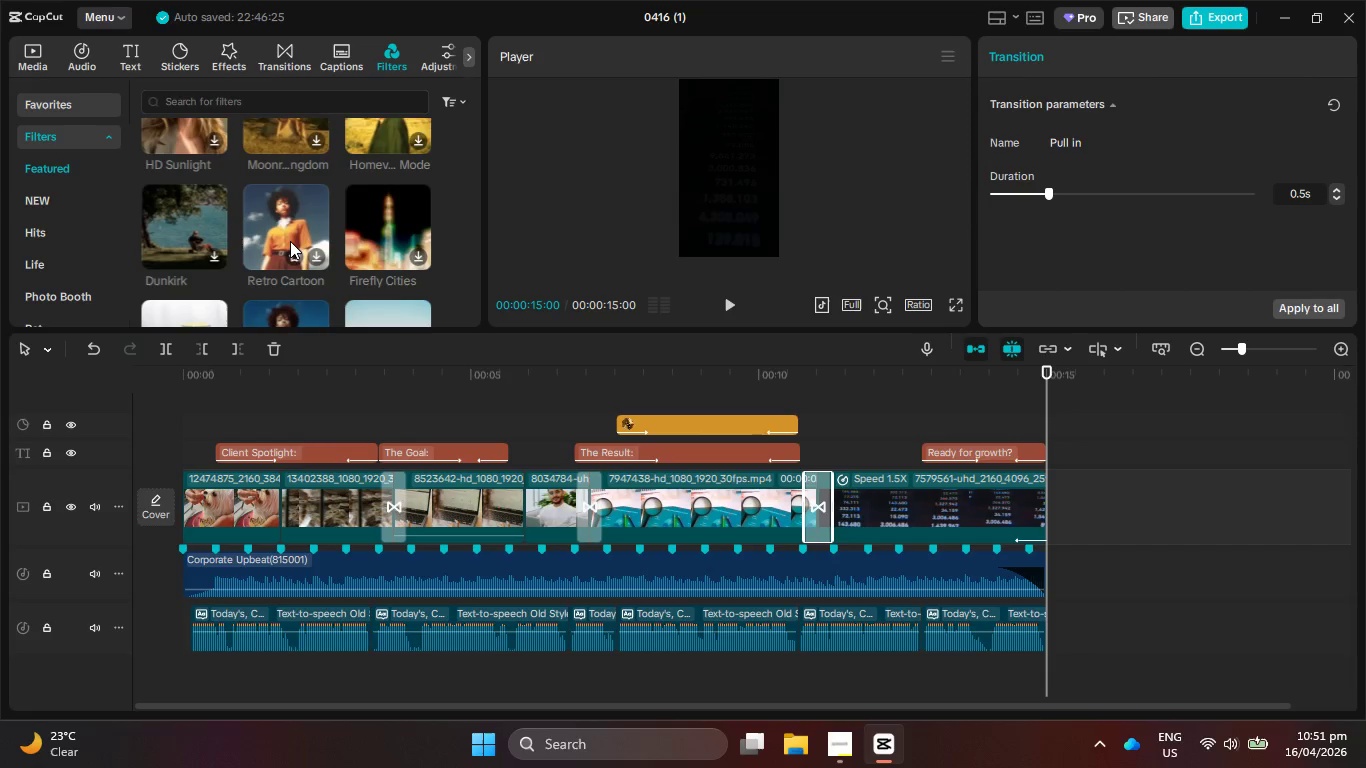 
wait(19.75)
 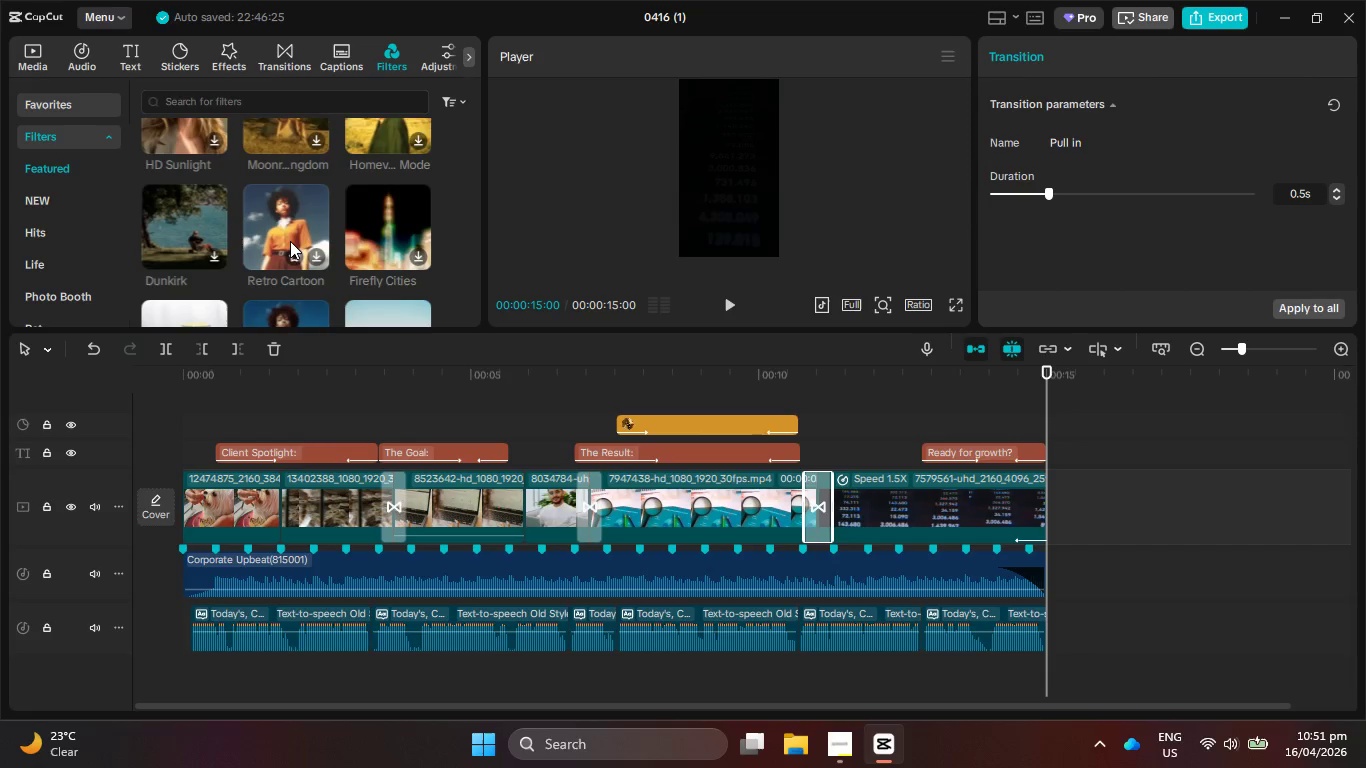 
scroll: coordinate [307, 237], scroll_direction: down, amount: 3.0
 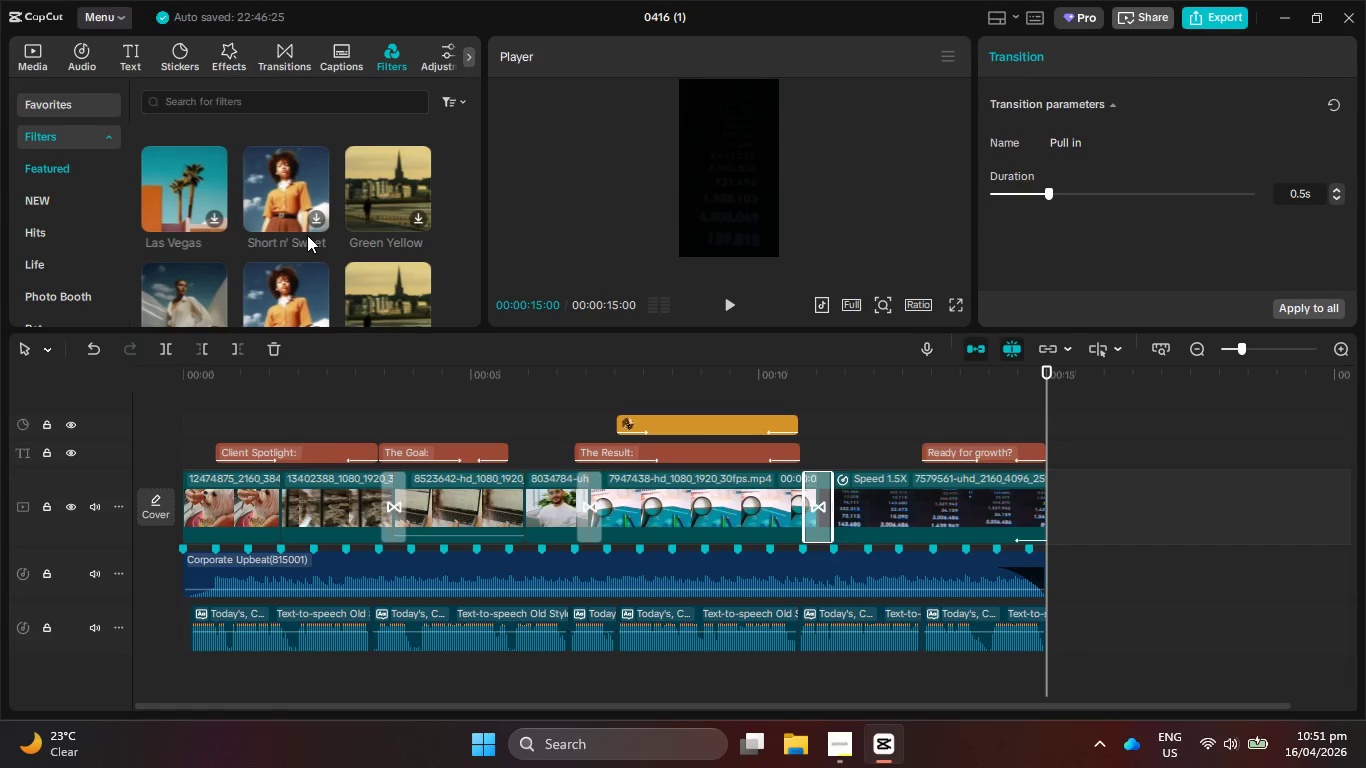 
wait(14.5)
 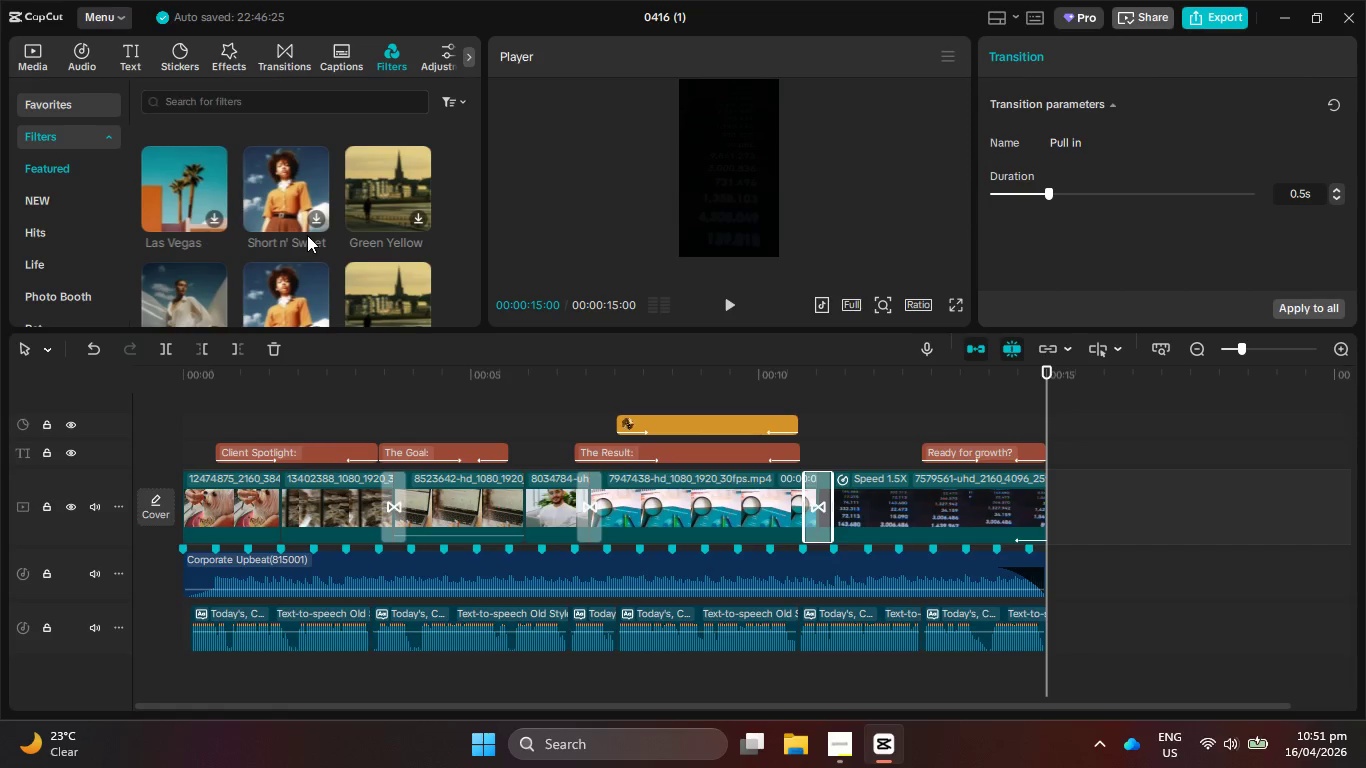 
scroll: coordinate [307, 201], scroll_direction: down, amount: 1.0
 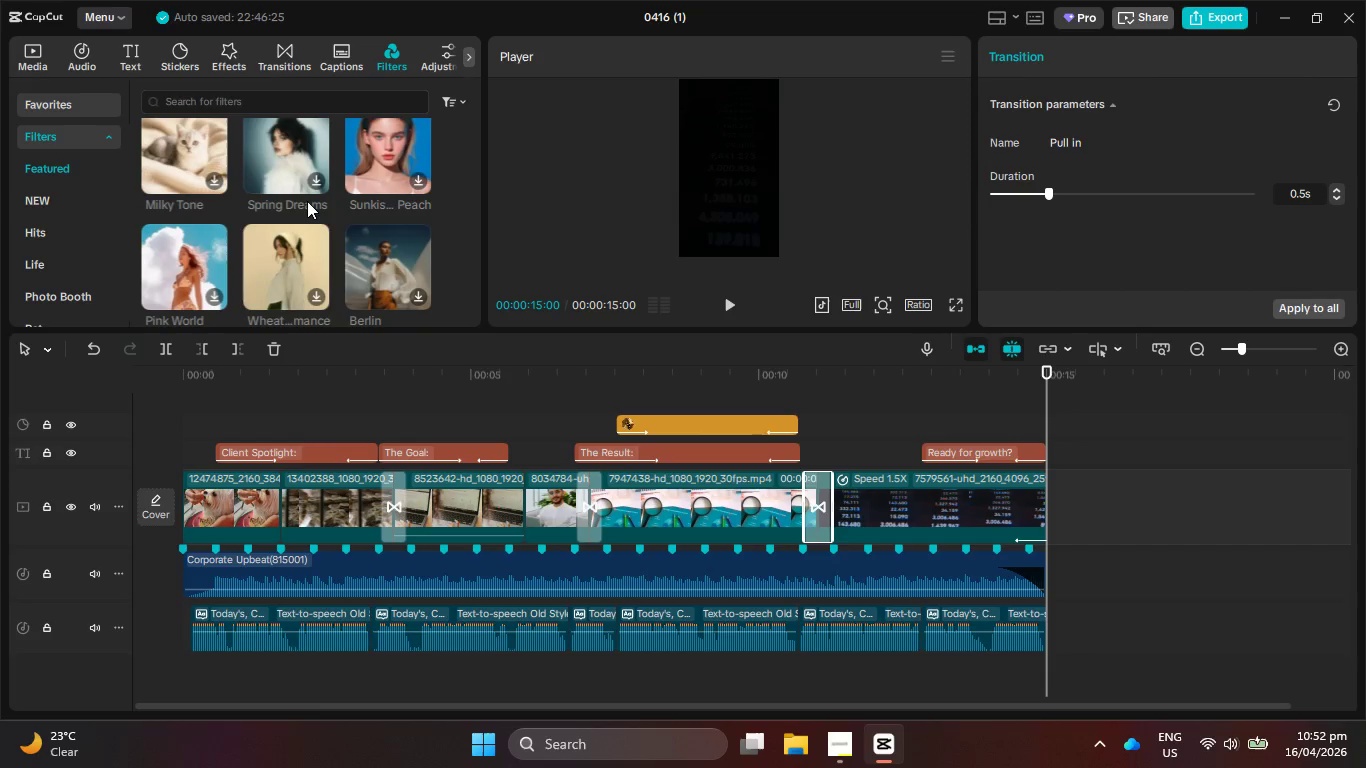 
wait(5.42)
 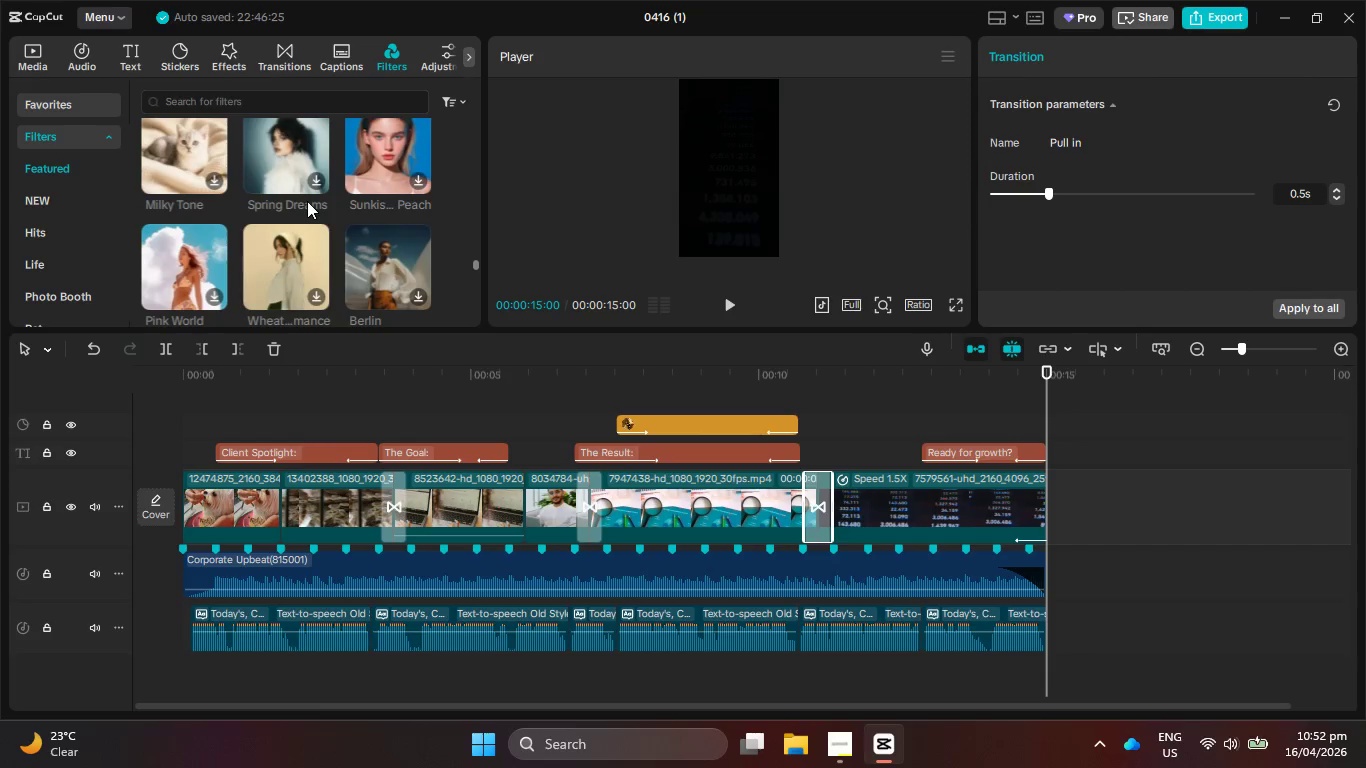 
scroll: coordinate [307, 201], scroll_direction: down, amount: 4.0
 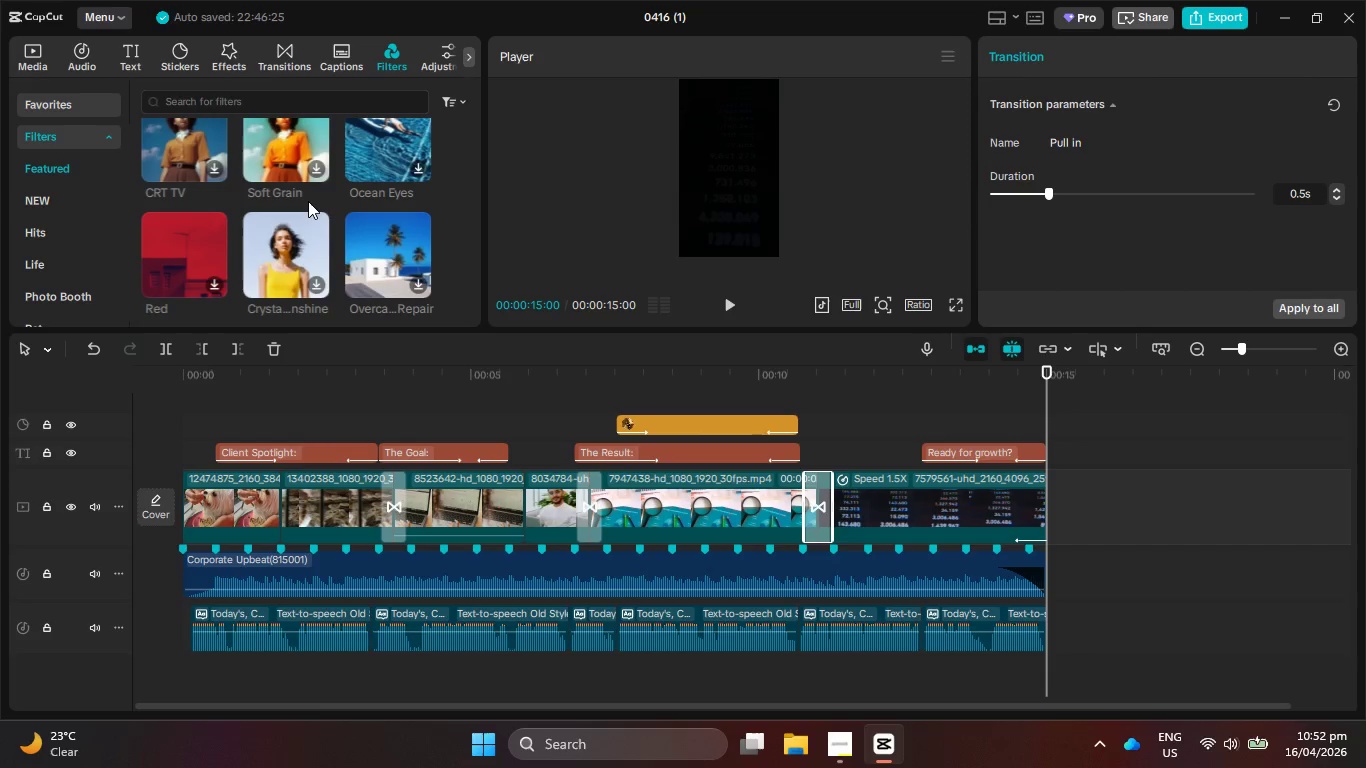 
wait(7.1)
 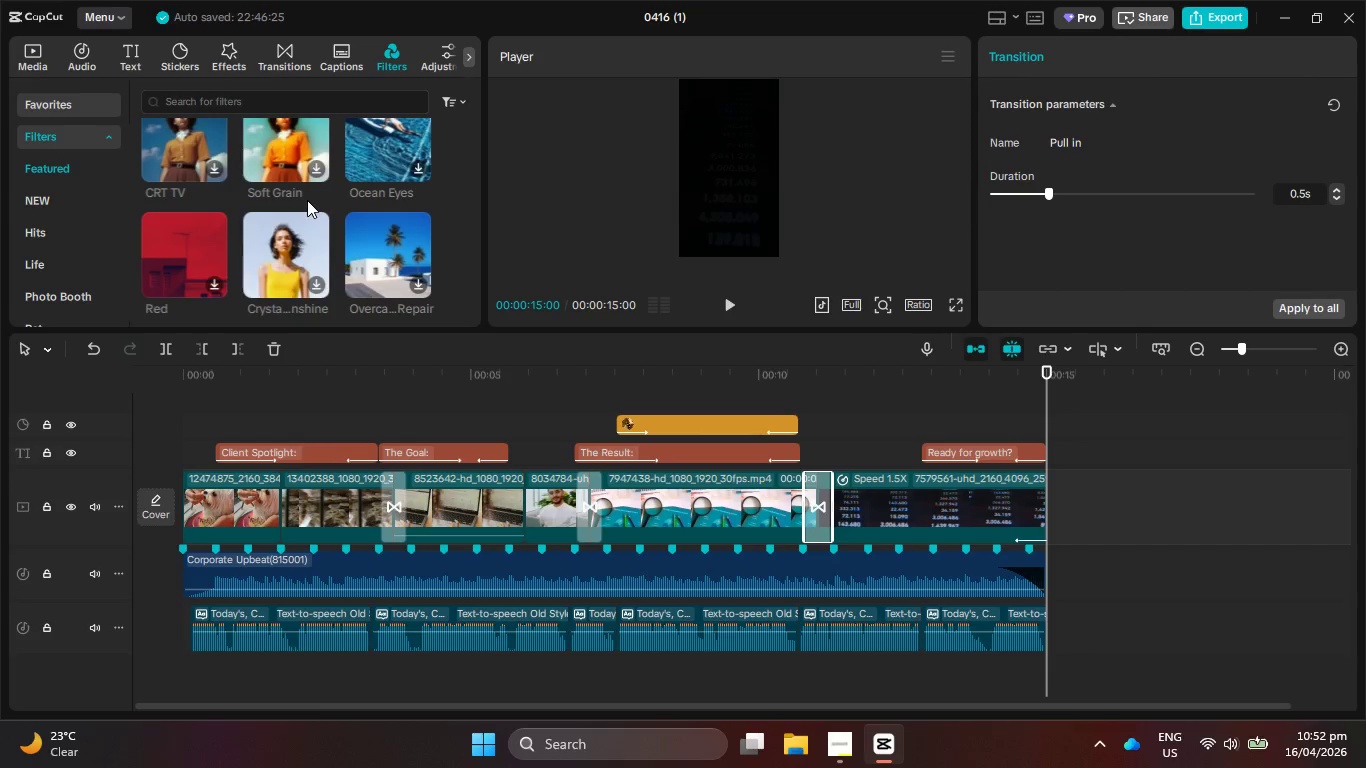 
scroll: coordinate [310, 202], scroll_direction: down, amount: 4.0
 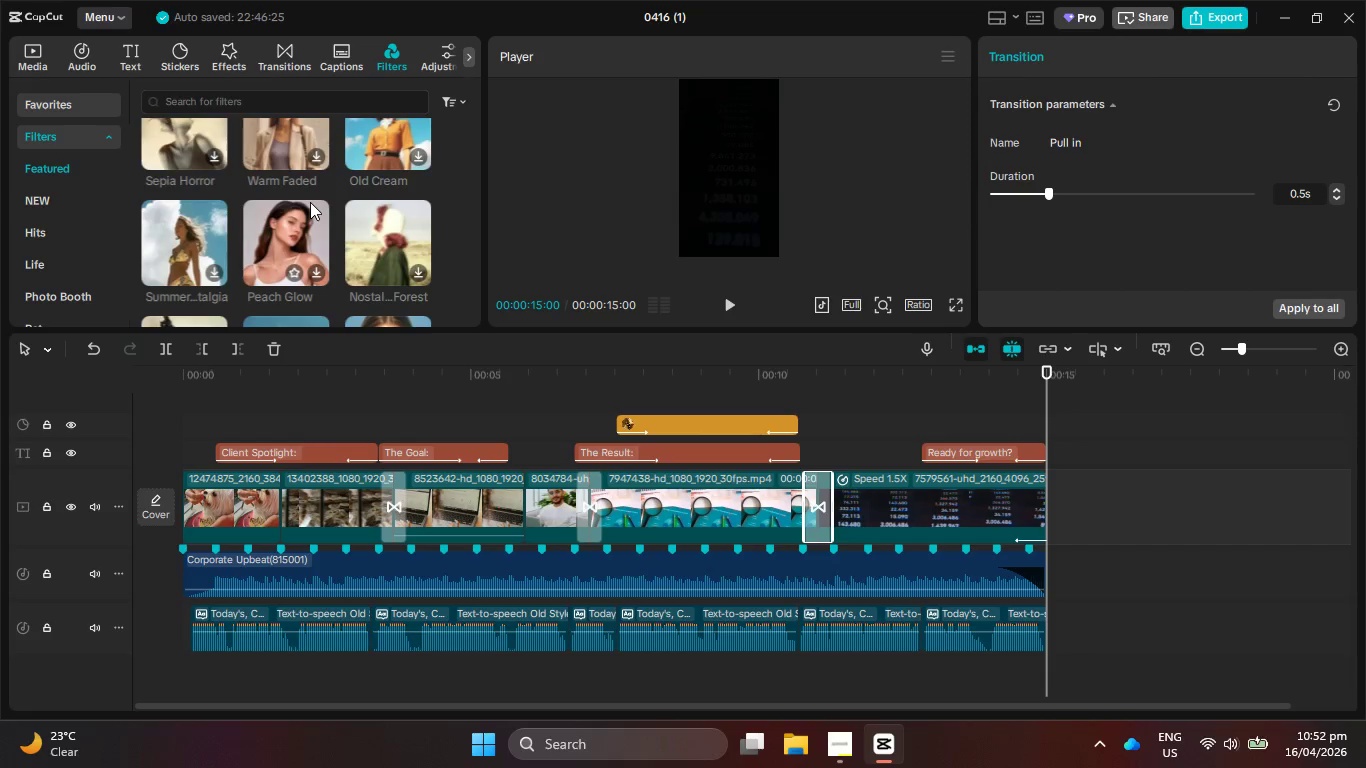 
wait(5.36)
 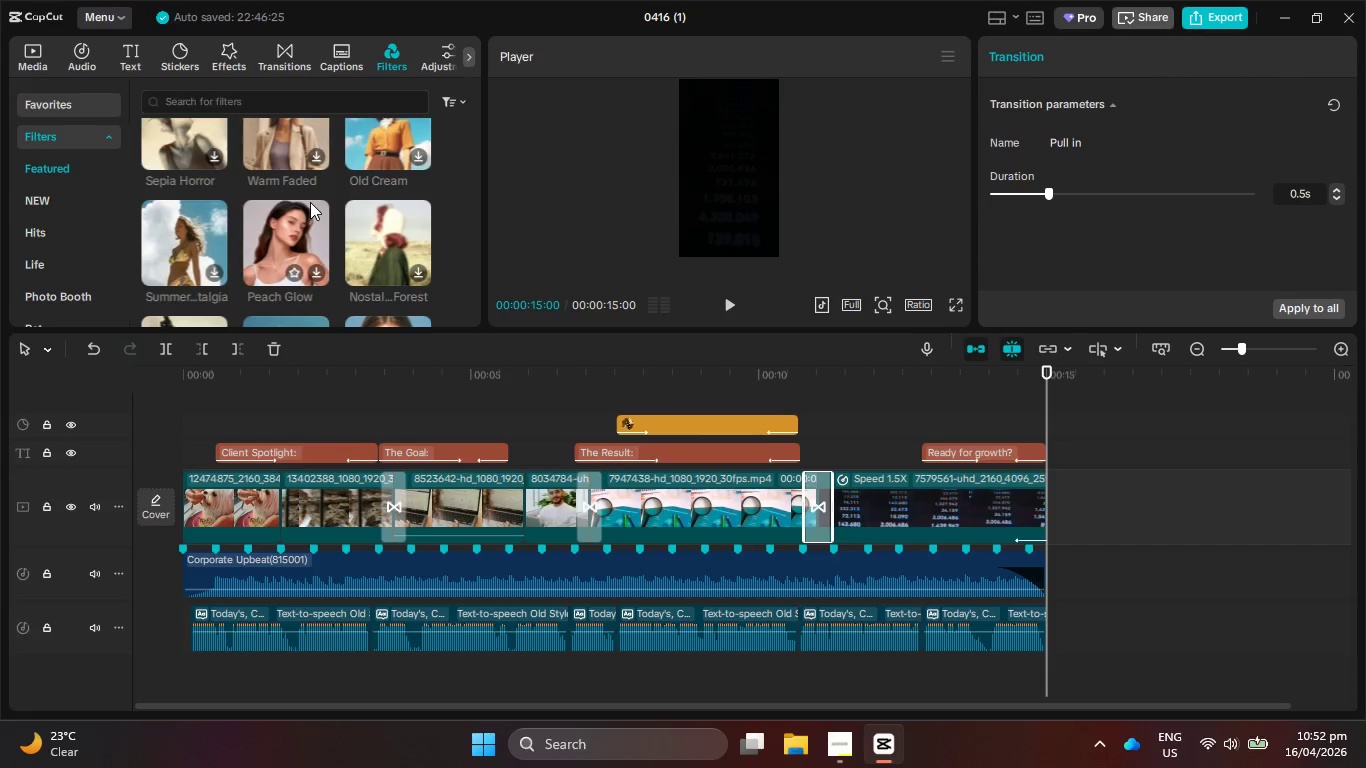 
scroll: coordinate [310, 202], scroll_direction: down, amount: 4.0
 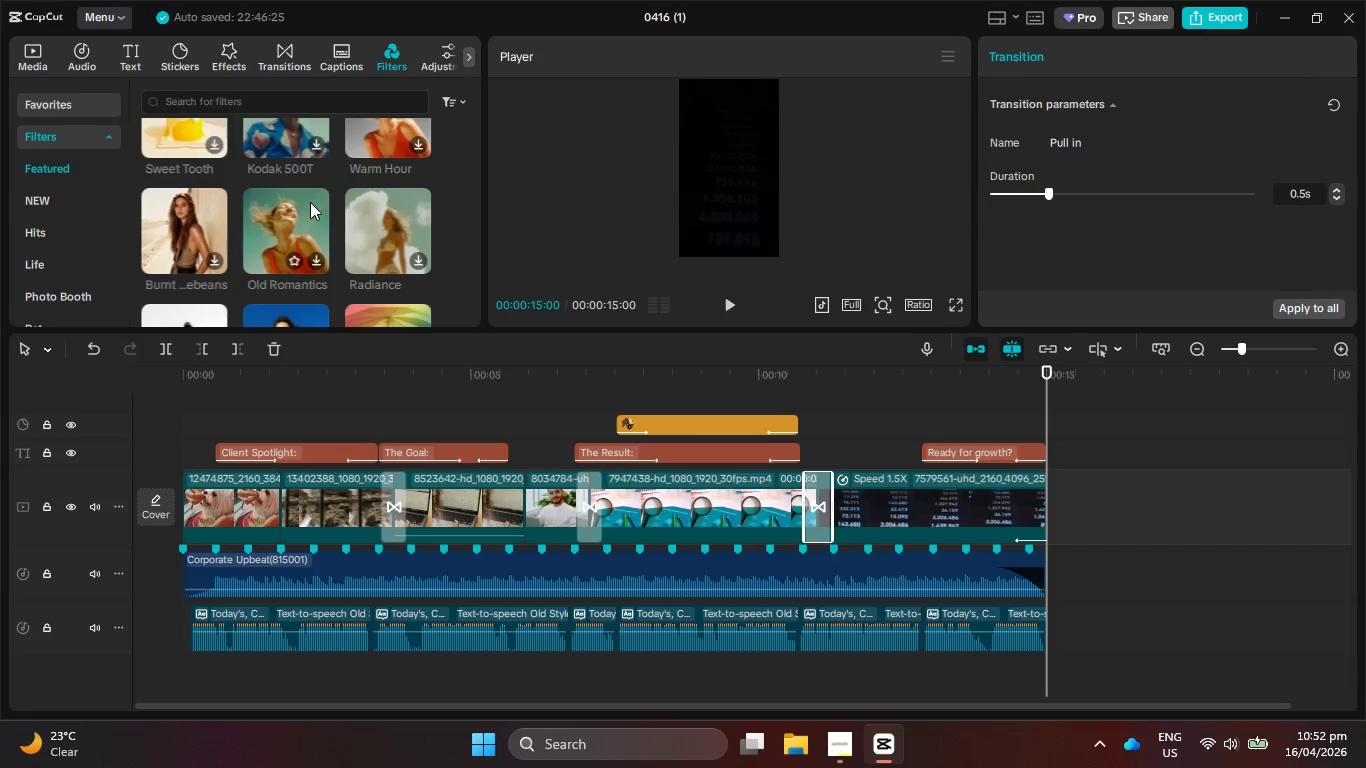 
wait(15.31)
 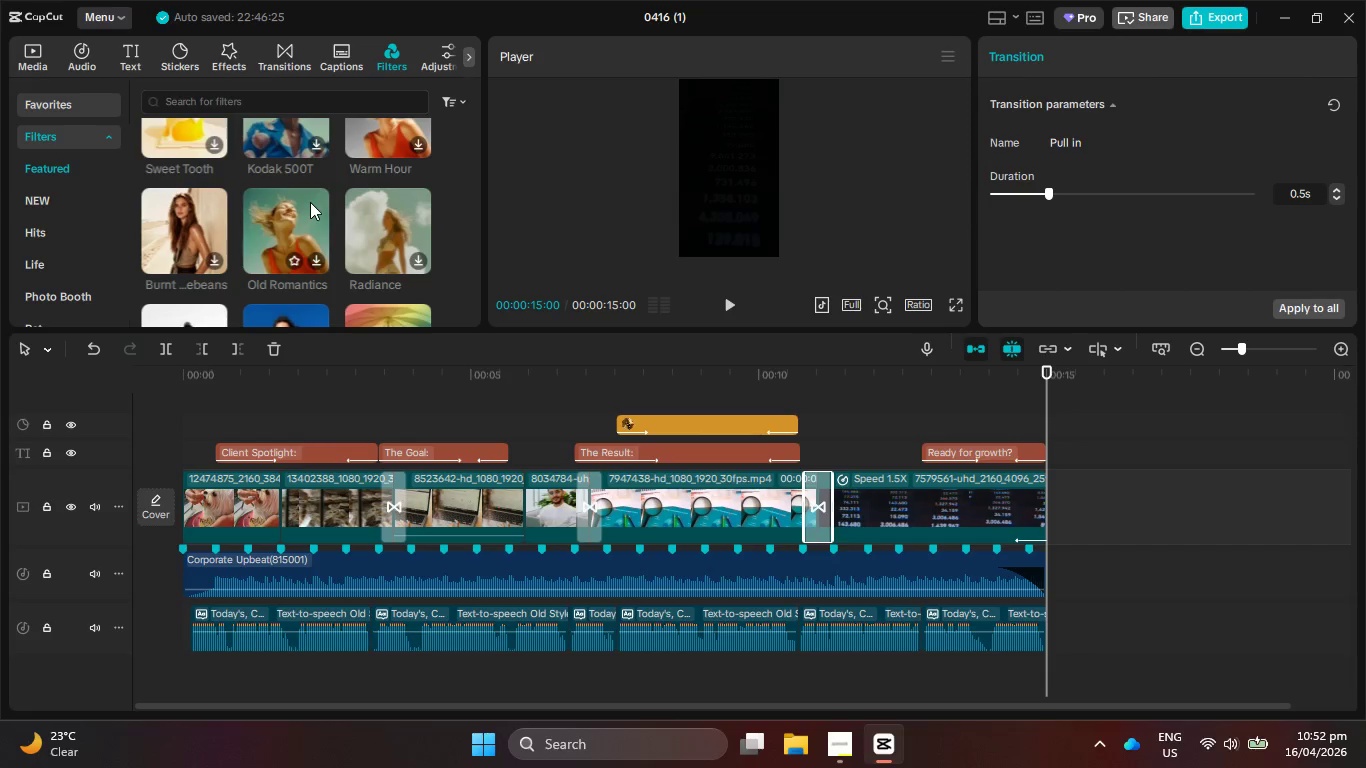 
scroll: coordinate [303, 181], scroll_direction: down, amount: 7.0
 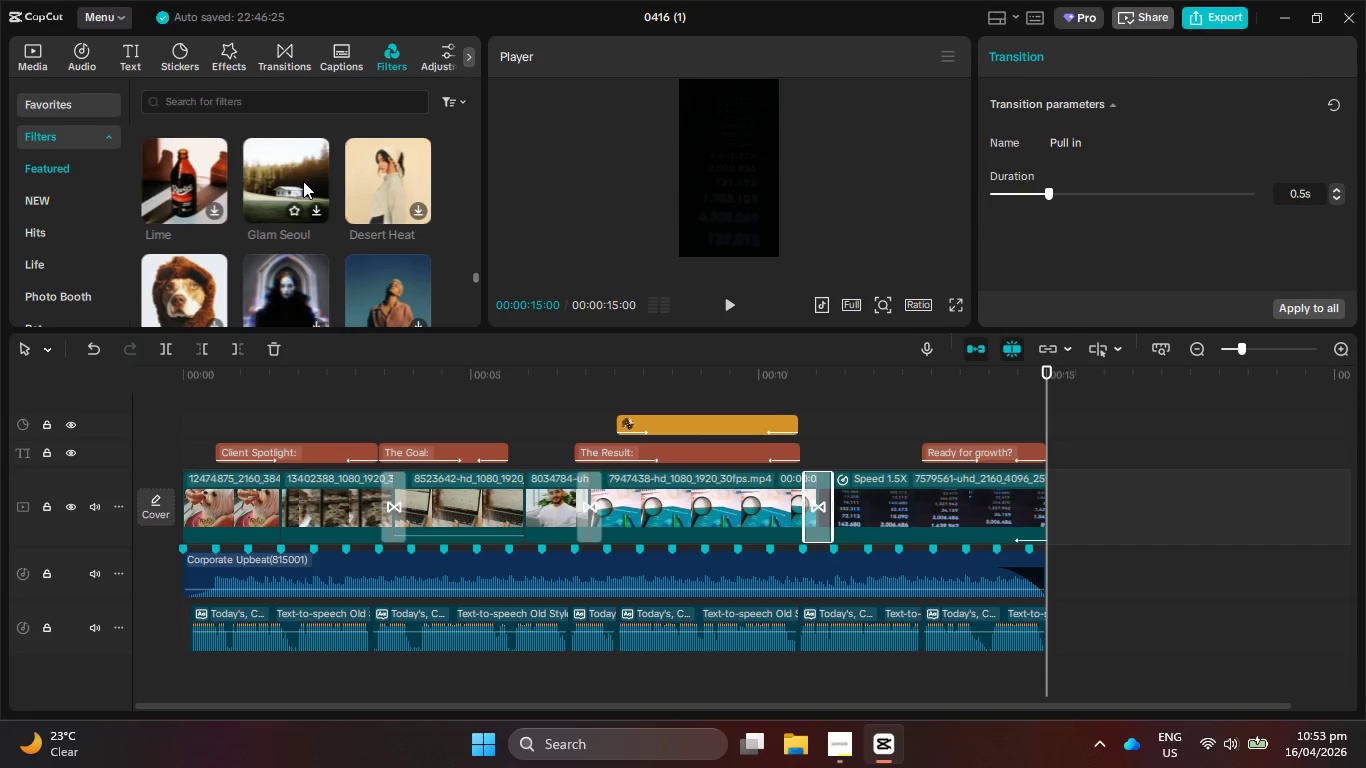 
scroll: coordinate [303, 181], scroll_direction: down, amount: 1.0
 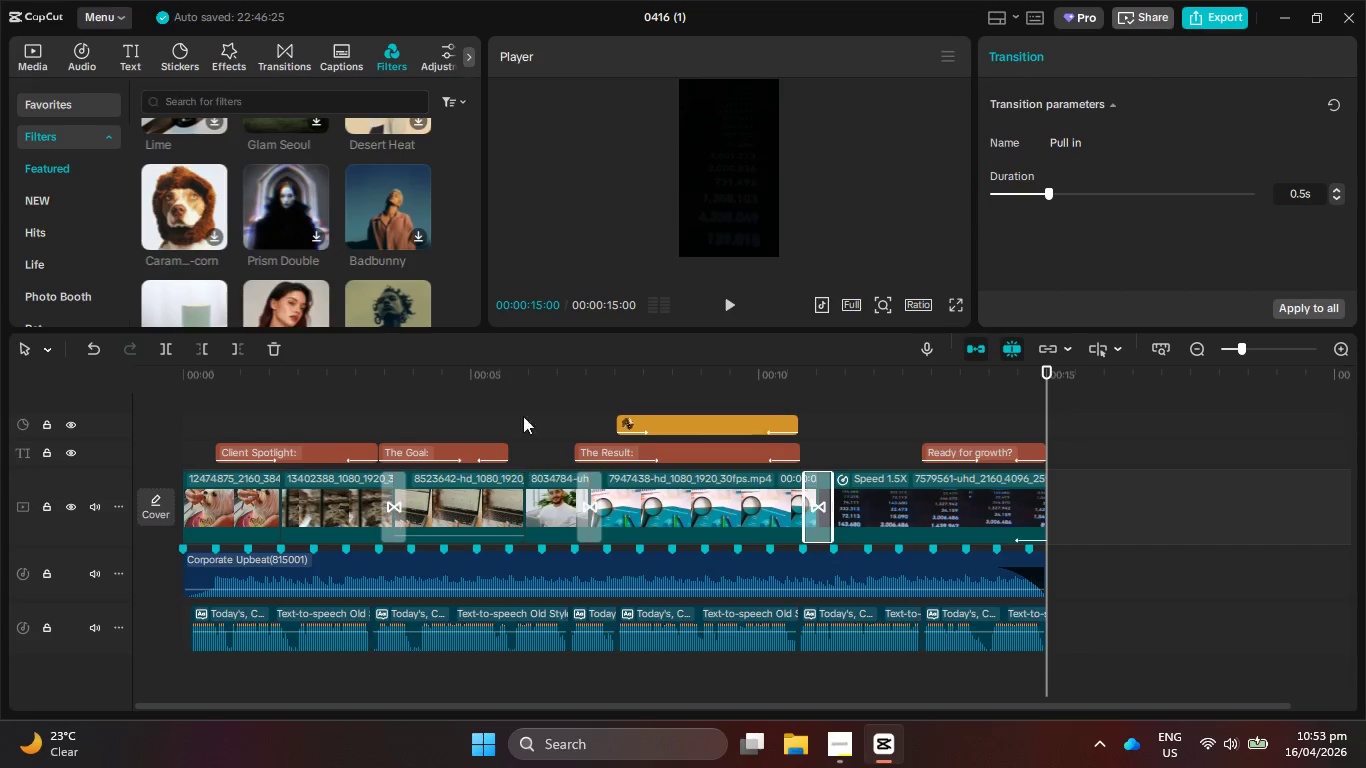 
left_click_drag(start_coordinate=[499, 386], to_coordinate=[280, 416])